 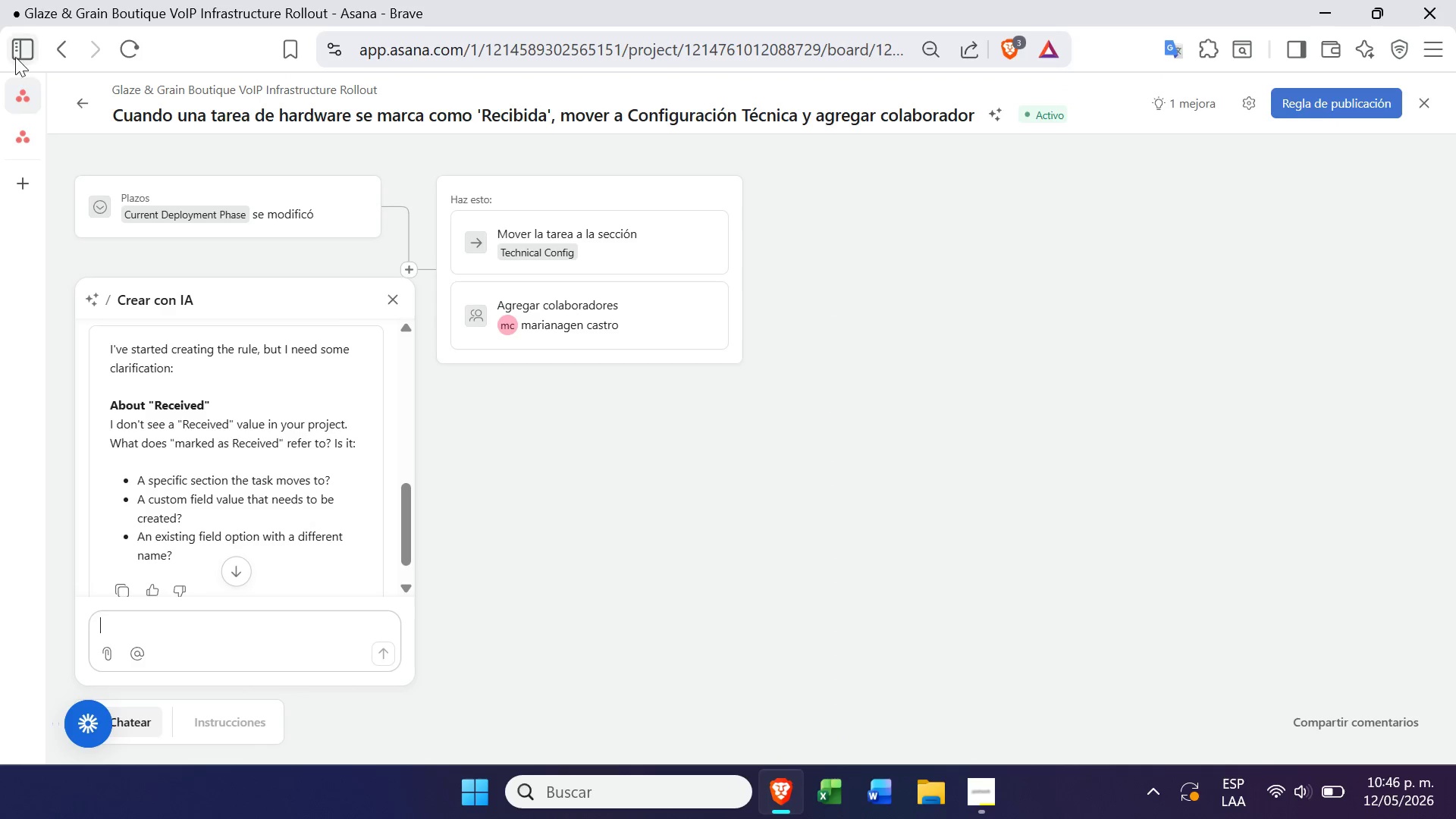 
left_click([74, 54])
 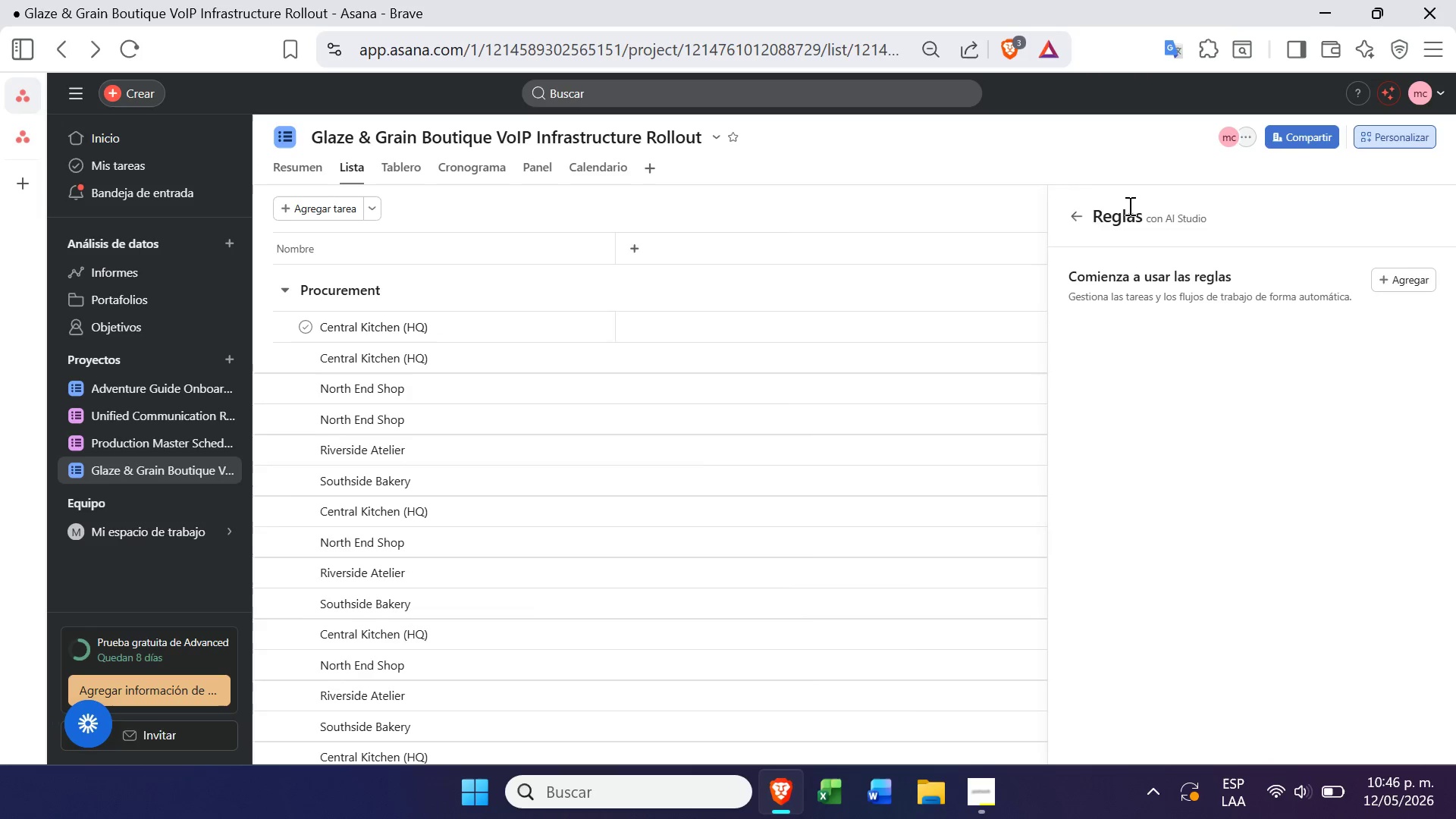 
left_click([1078, 218])
 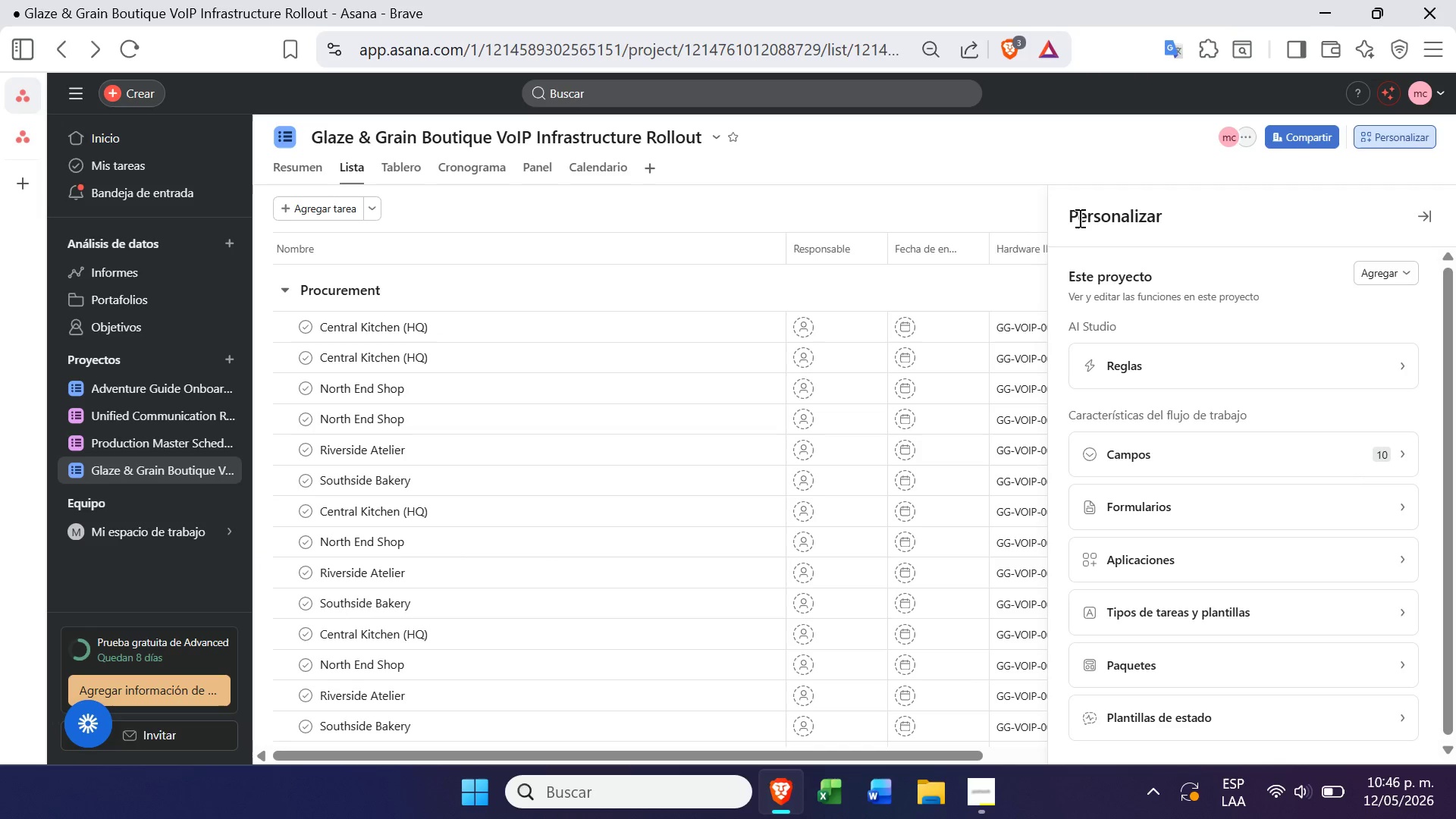 
left_click([1036, 202])
 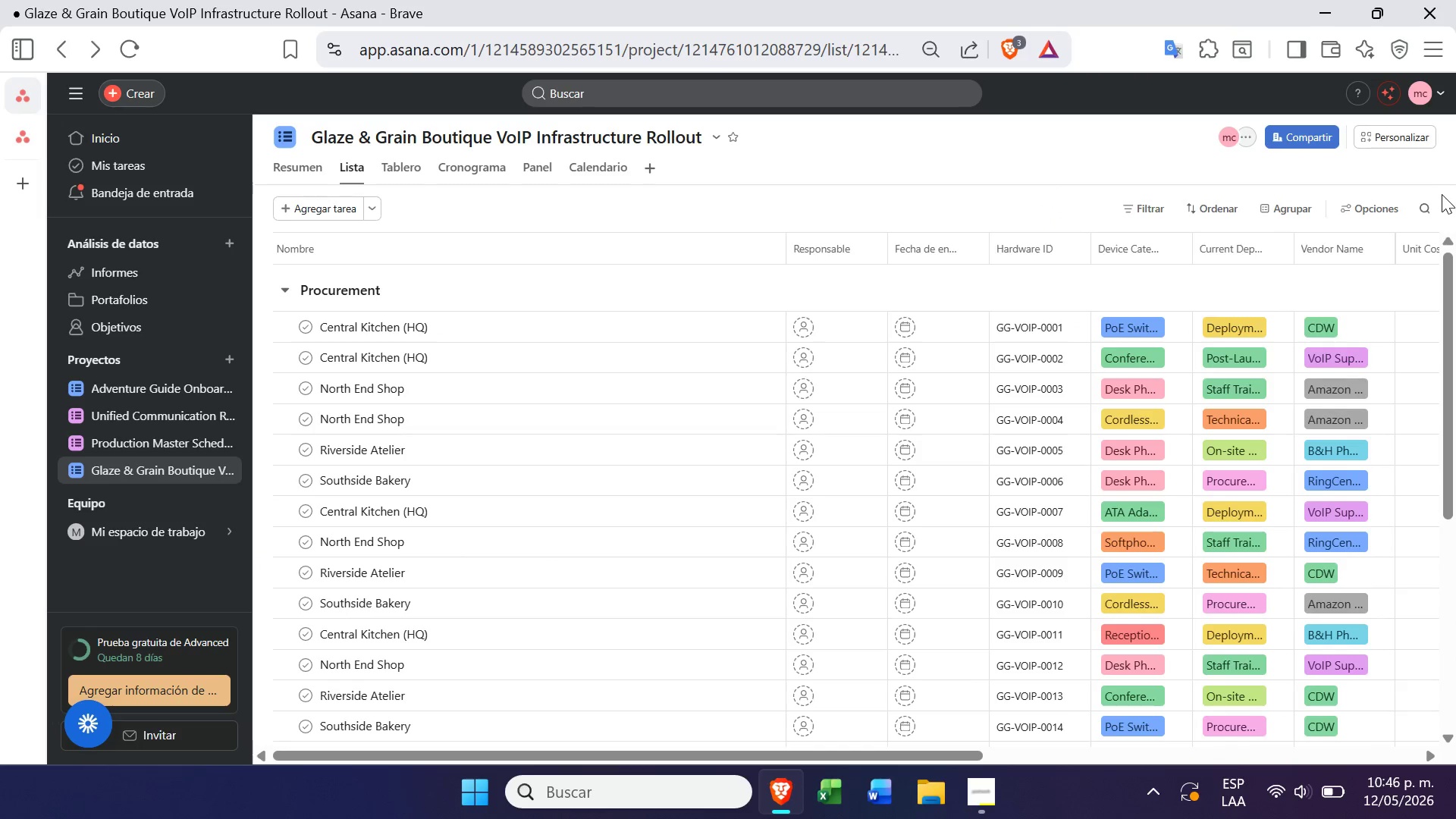 
left_click([1379, 141])
 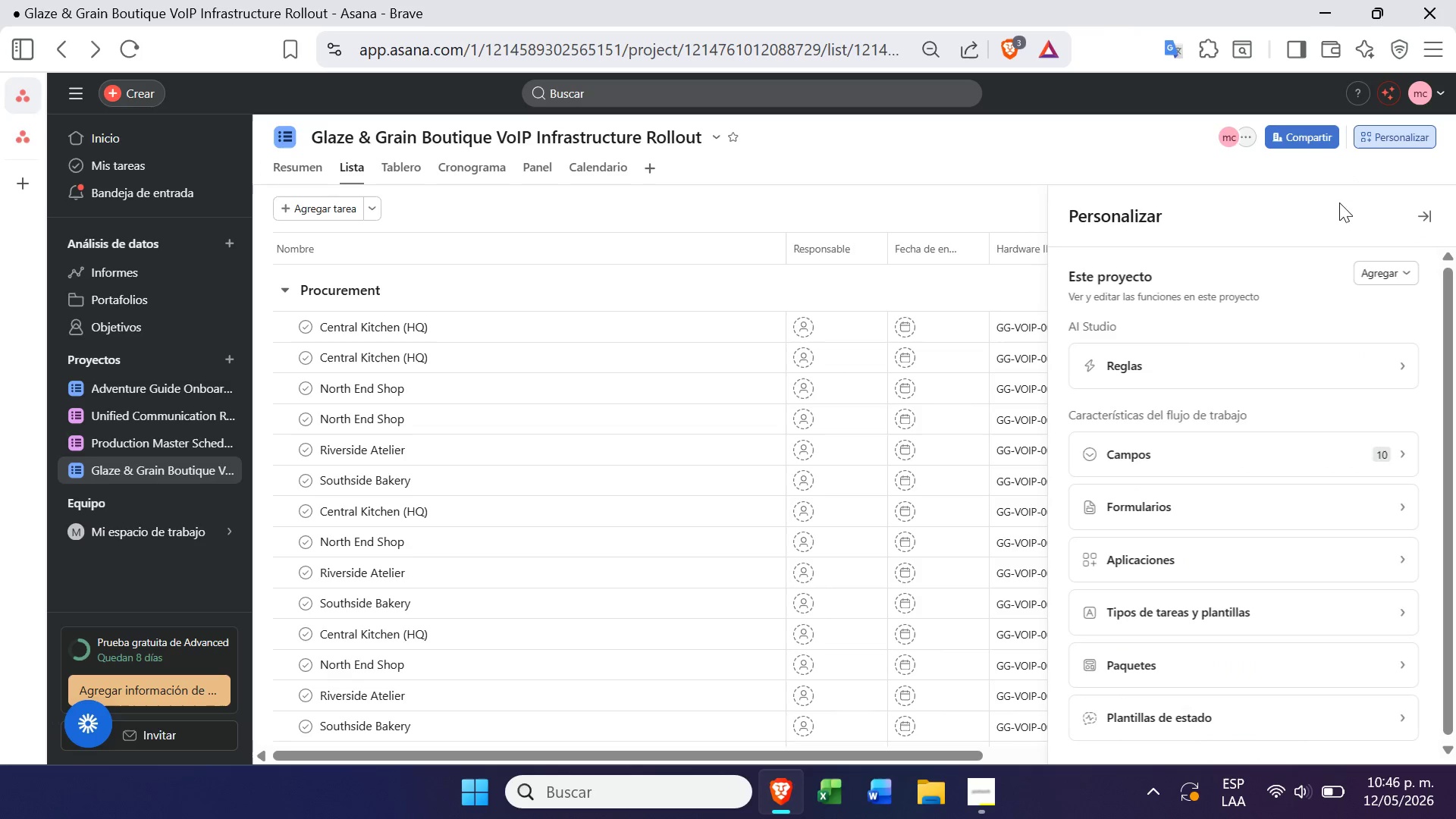 
left_click([1210, 356])
 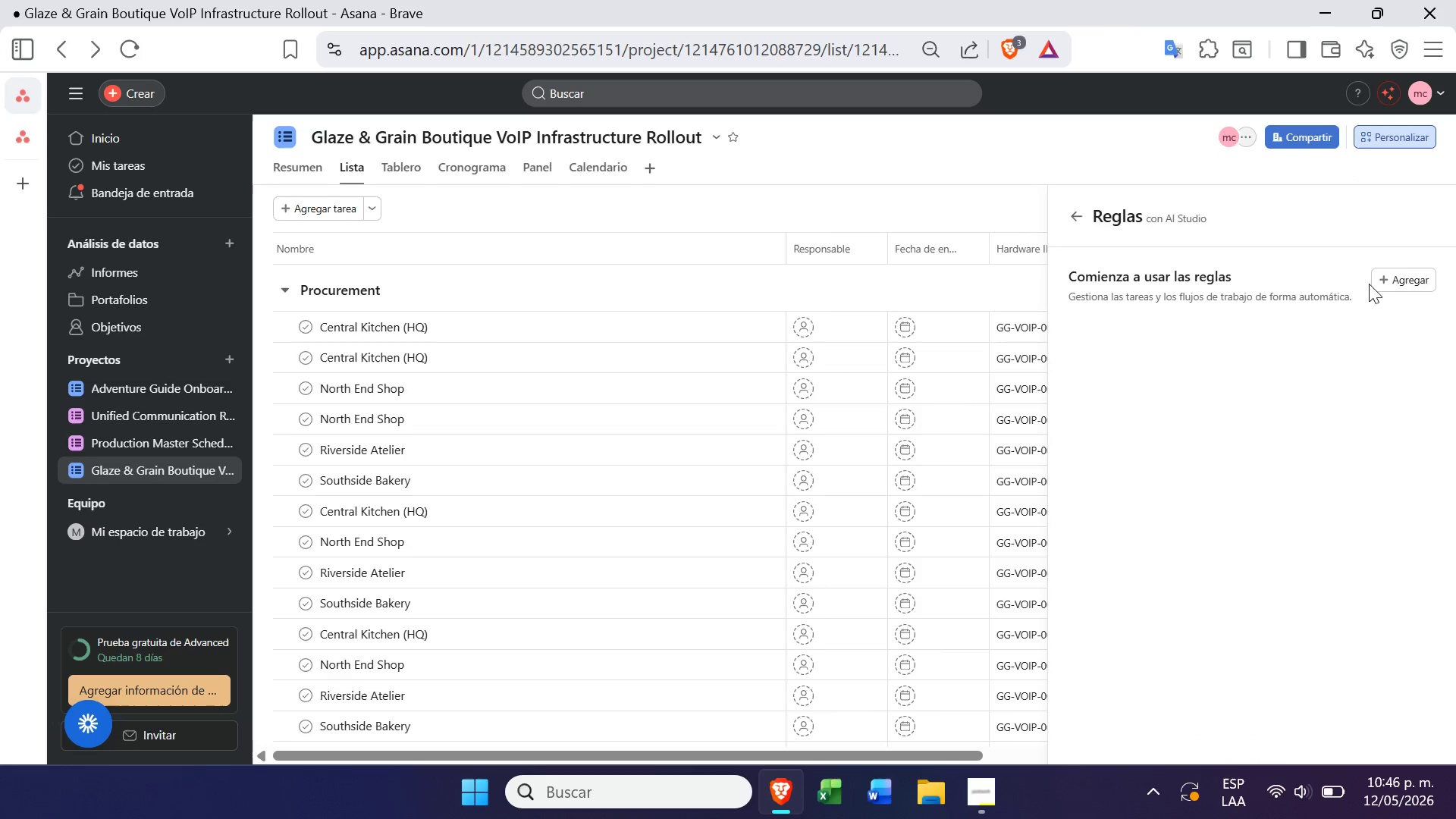 
left_click([1408, 278])
 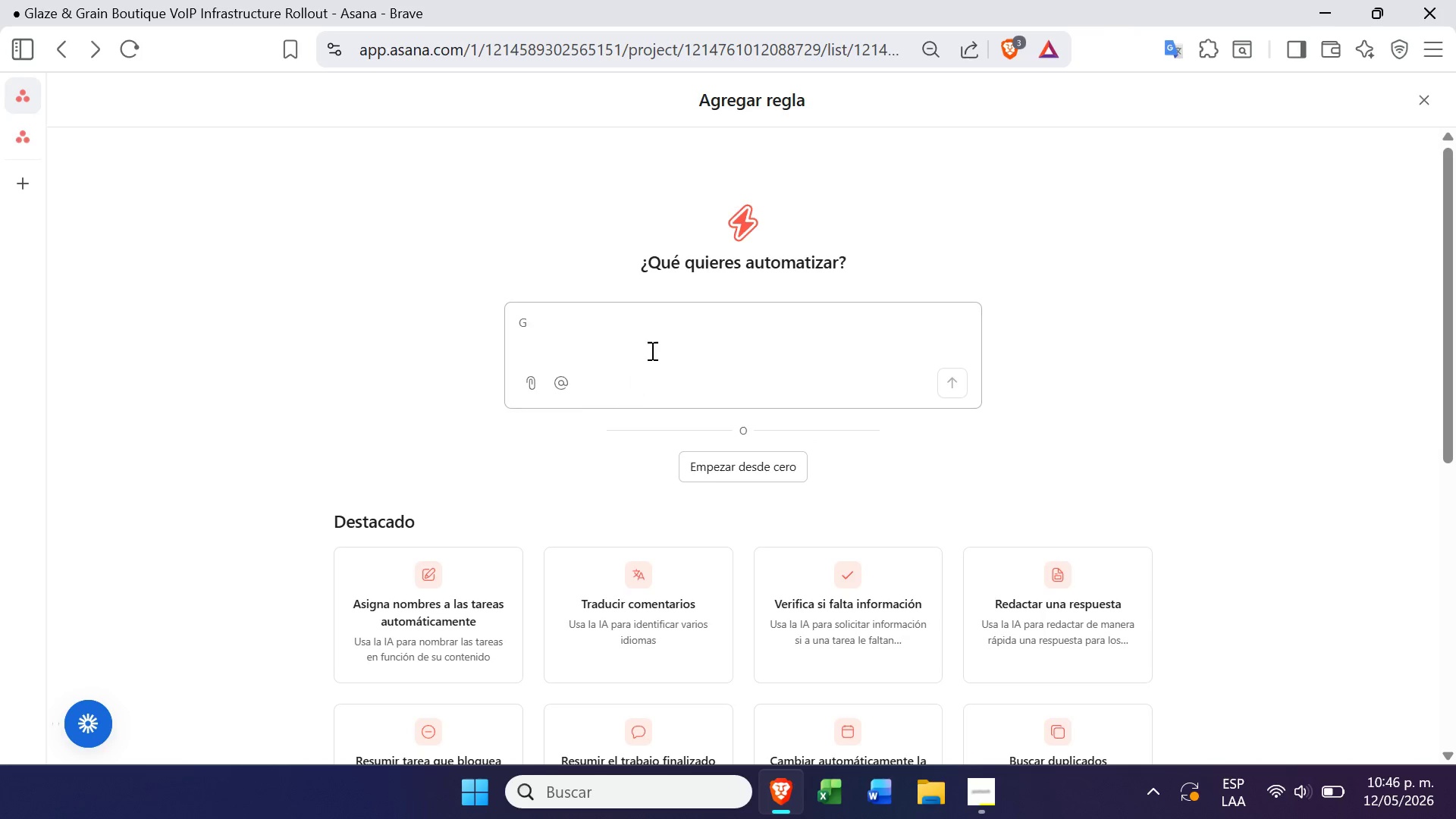 
double_click([665, 342])
 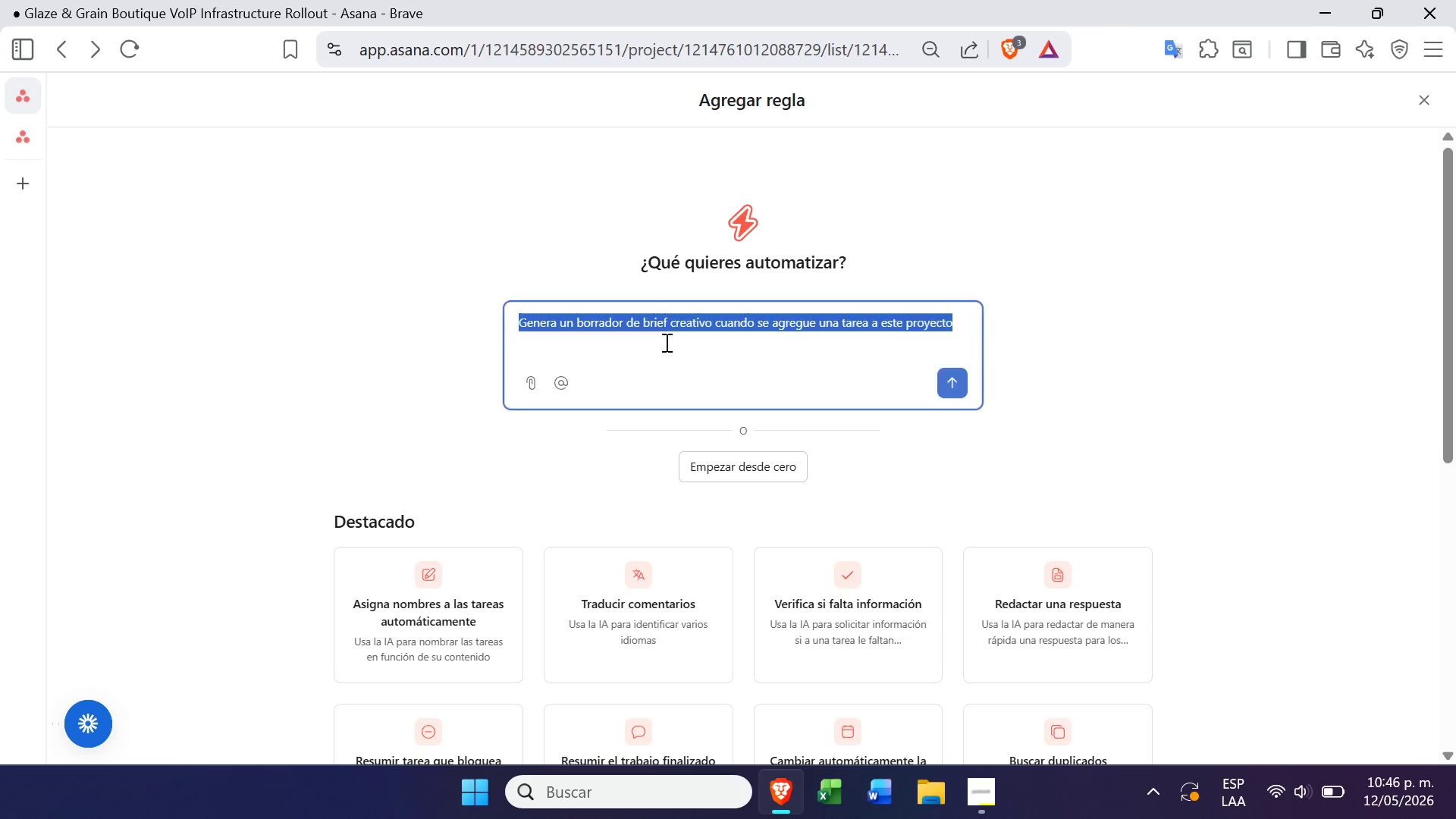 
triple_click([665, 342])
 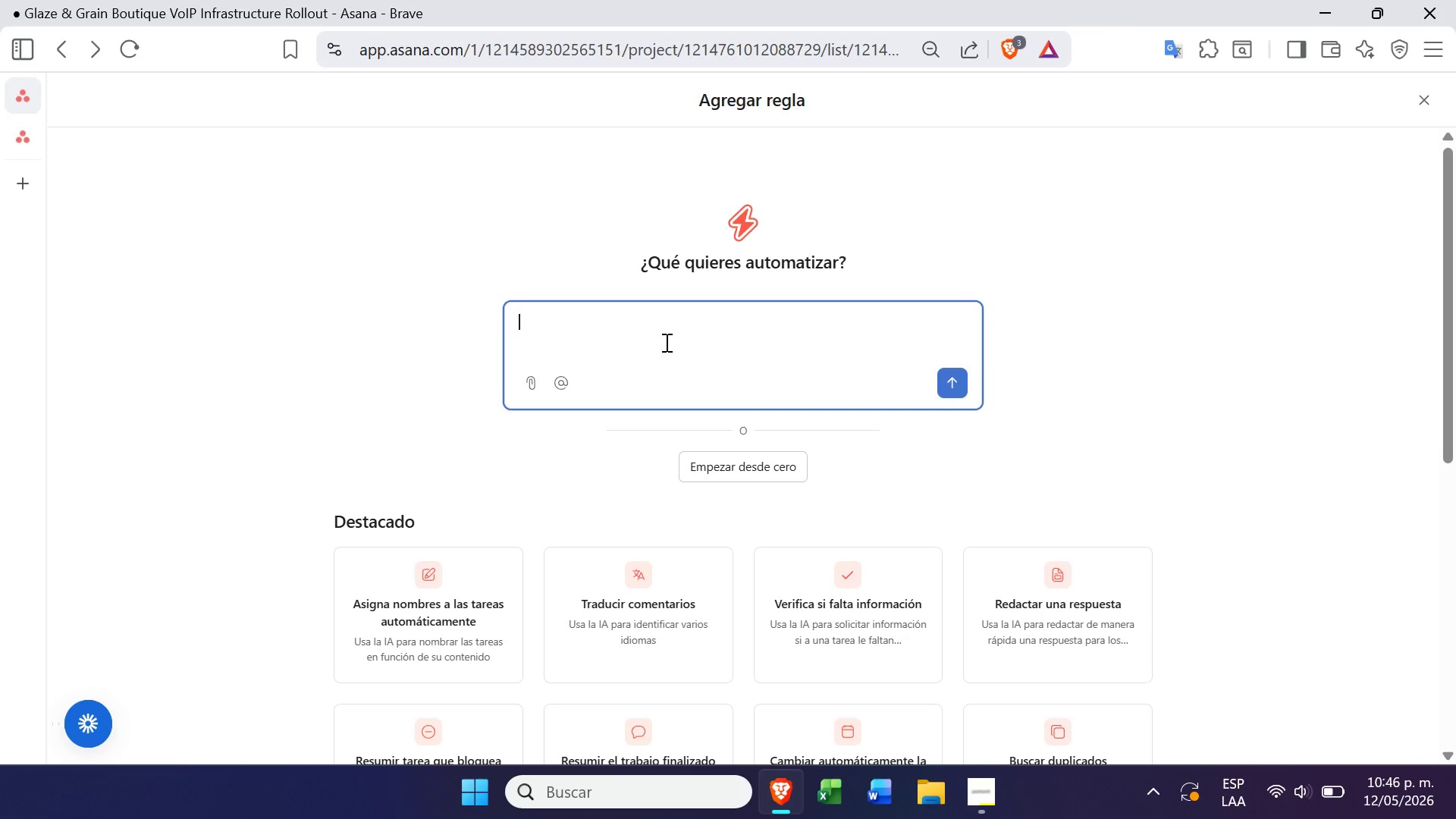 
key(Backspace)
 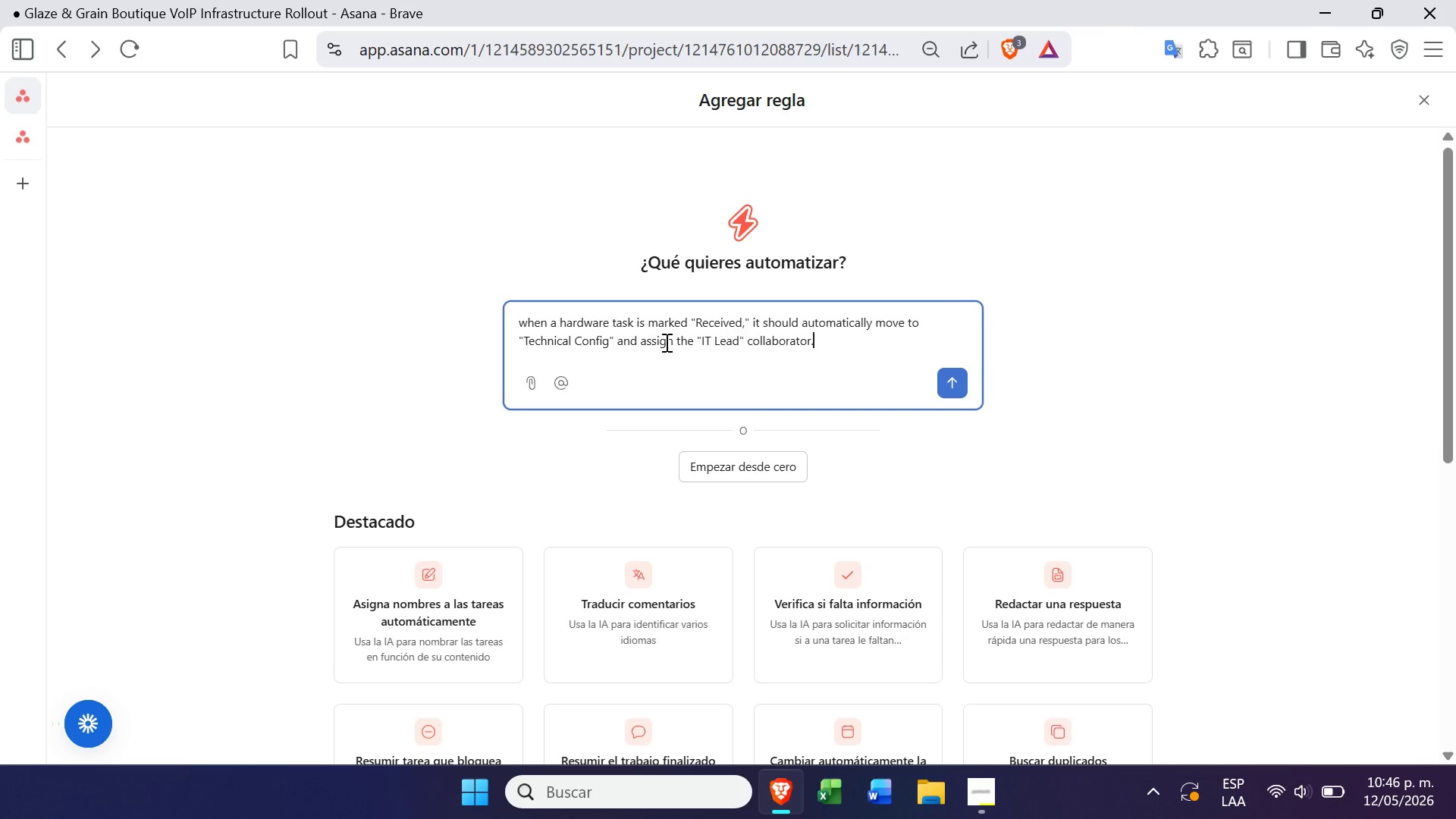 
key(Control+ControlLeft)
 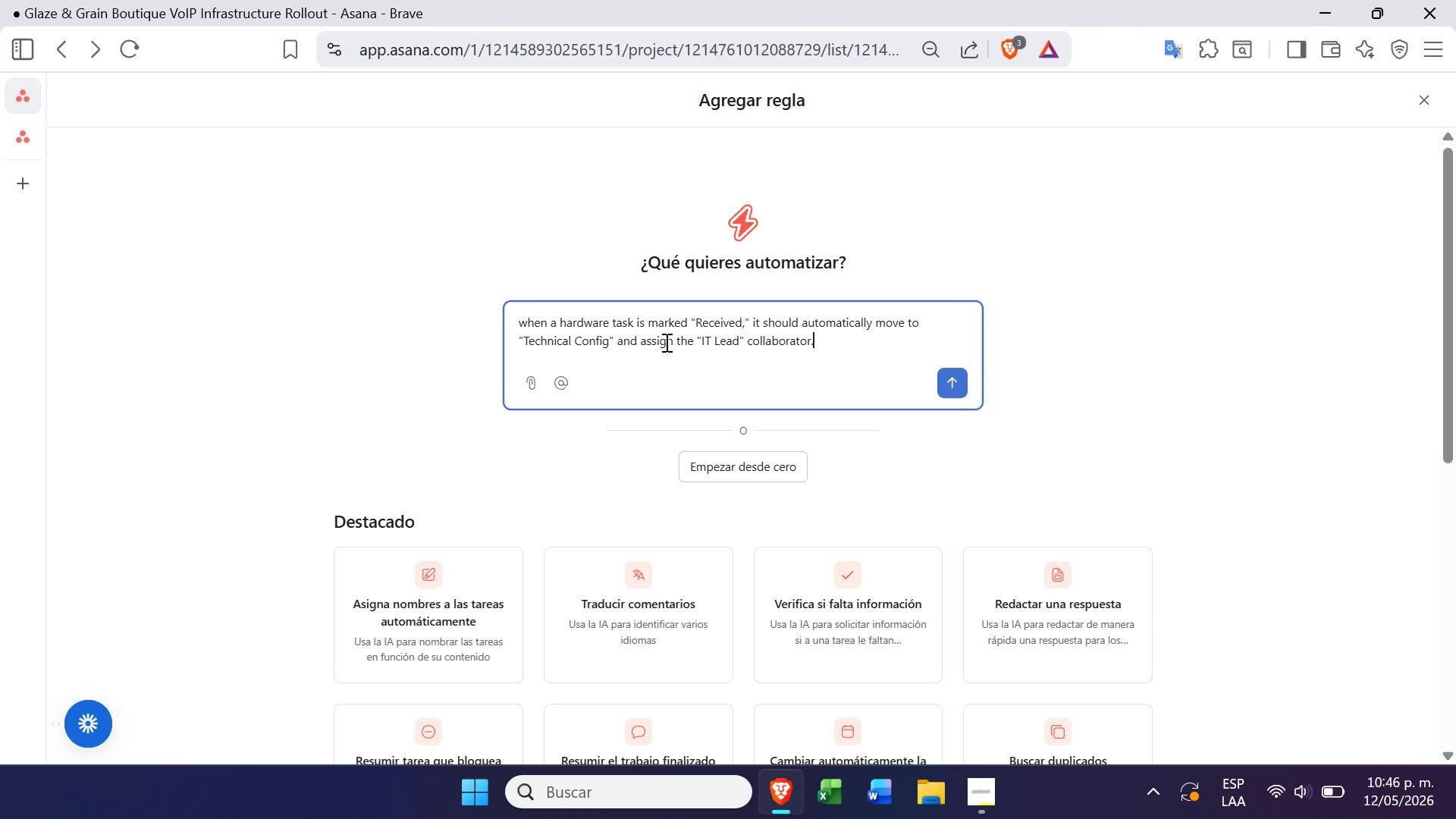 
key(Control+V)
 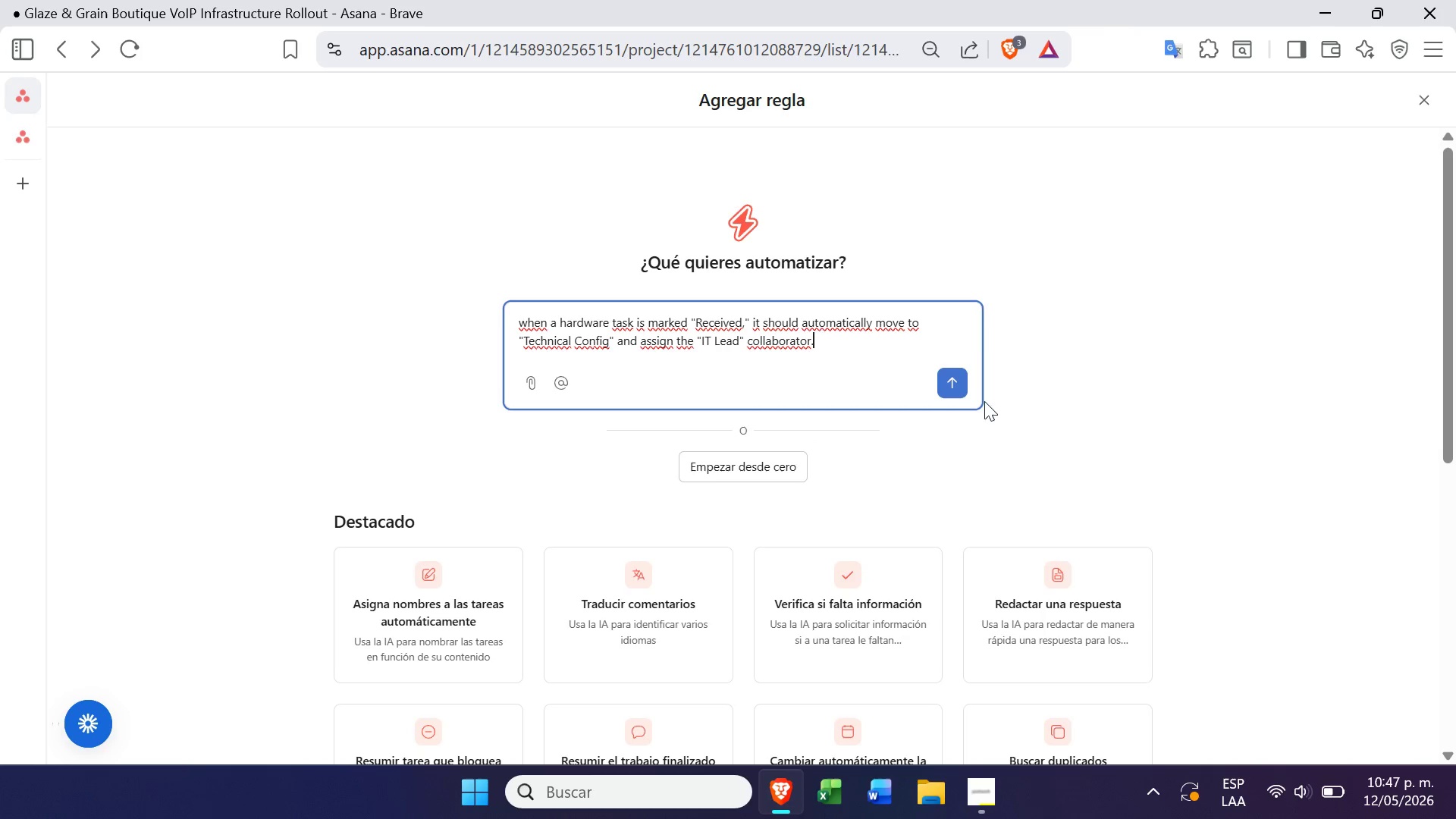 
left_click([954, 372])
 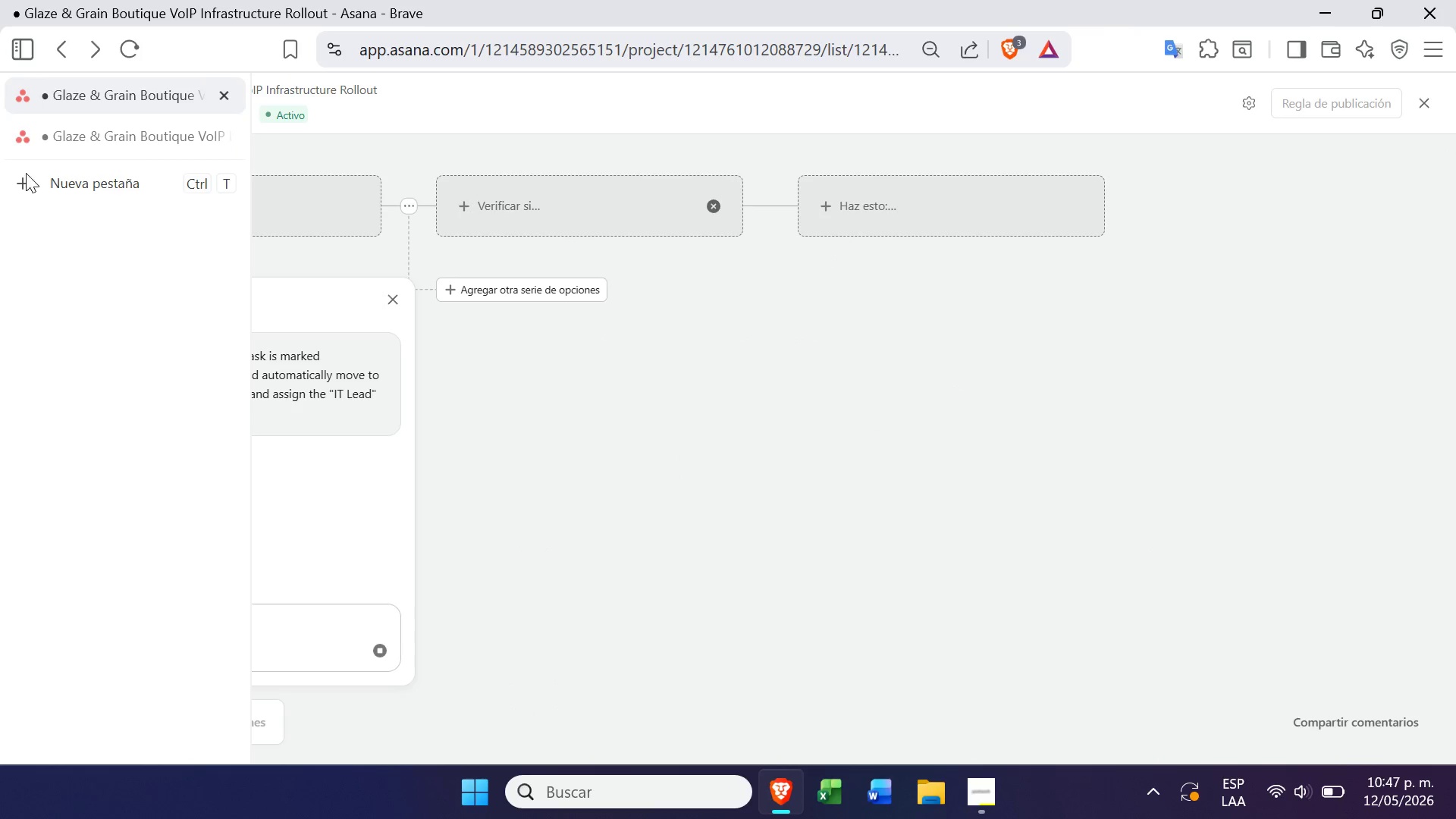 
left_click([18, 136])
 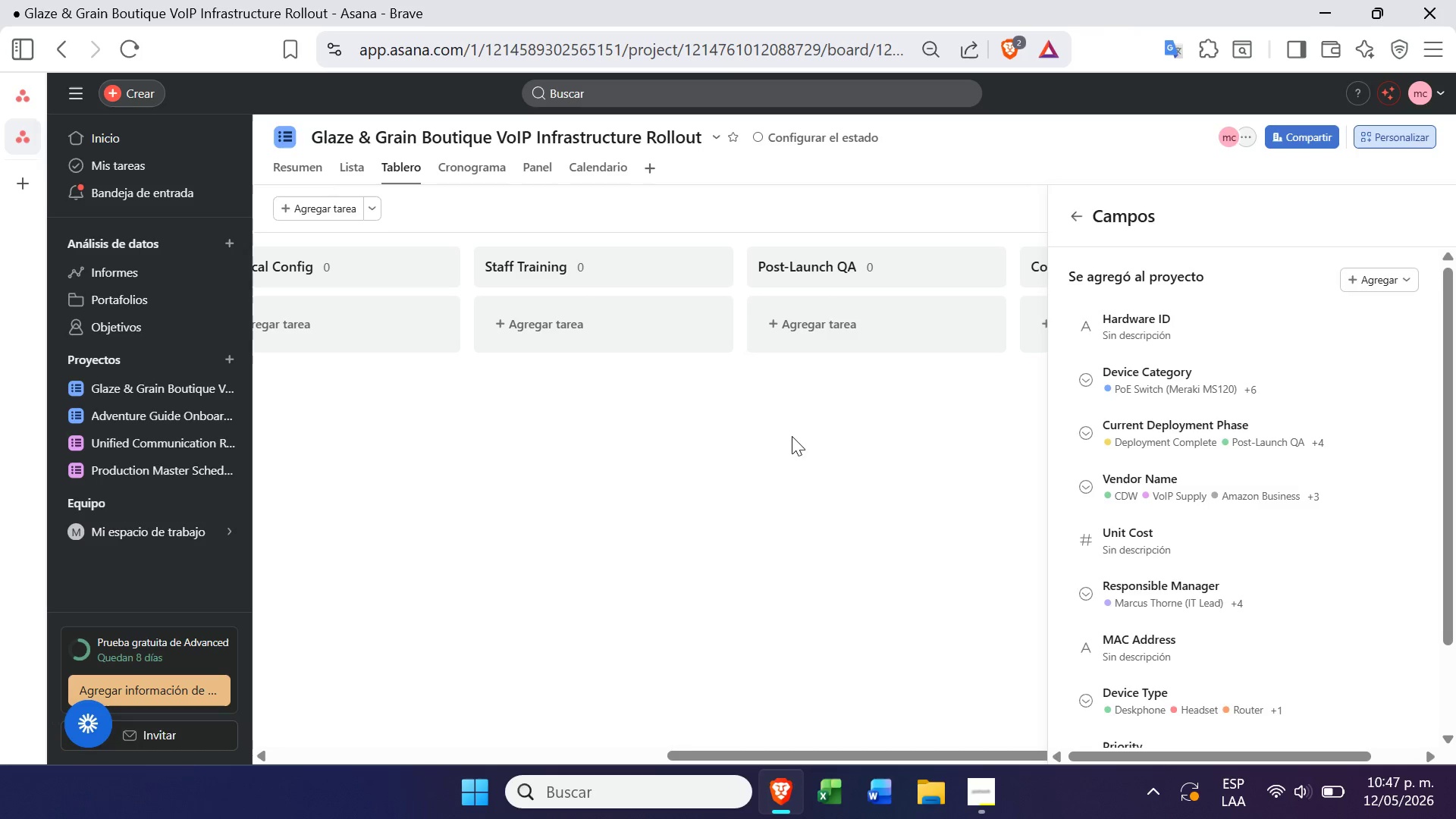 
left_click([888, 472])
 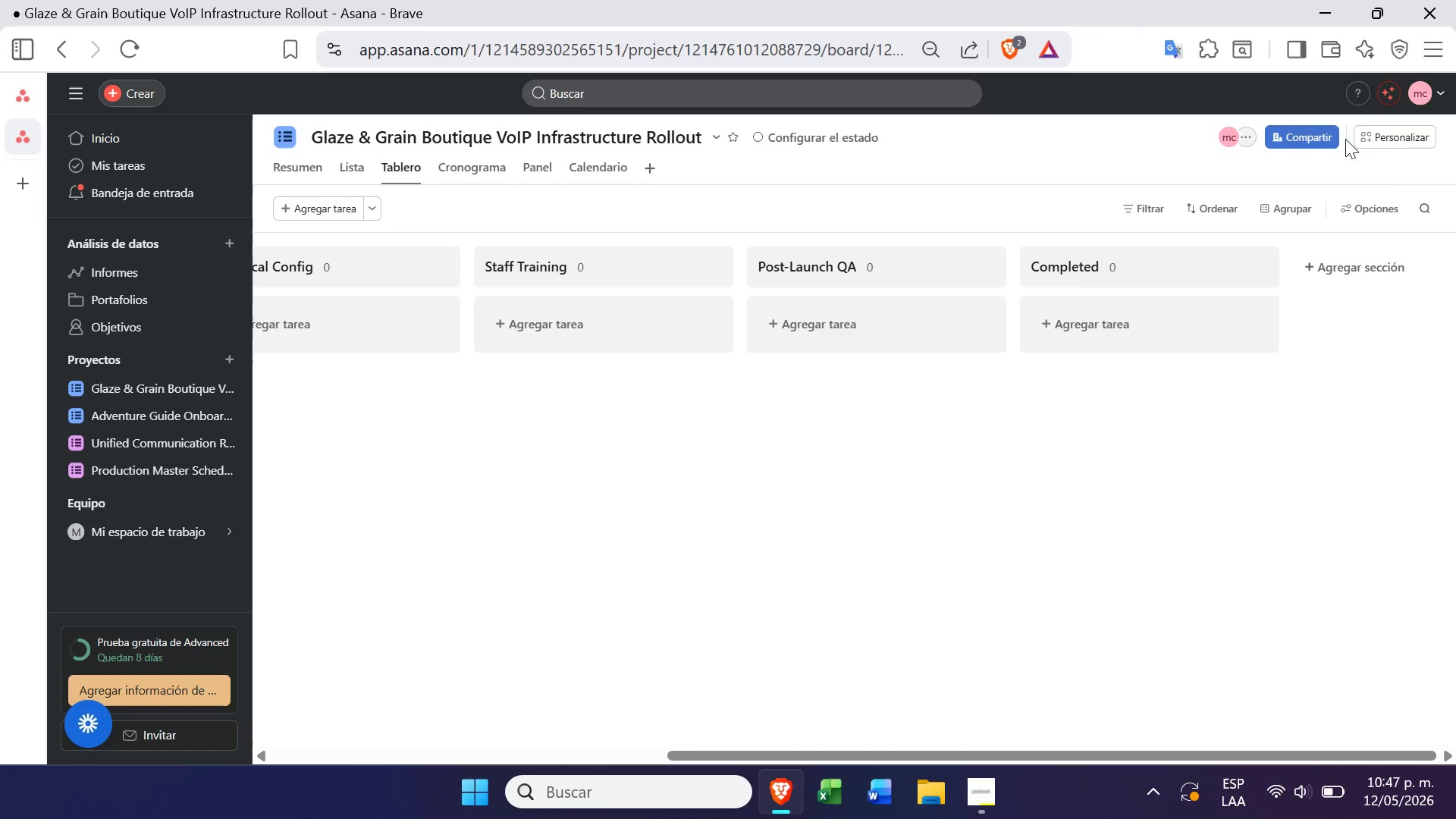 
left_click([1403, 142])
 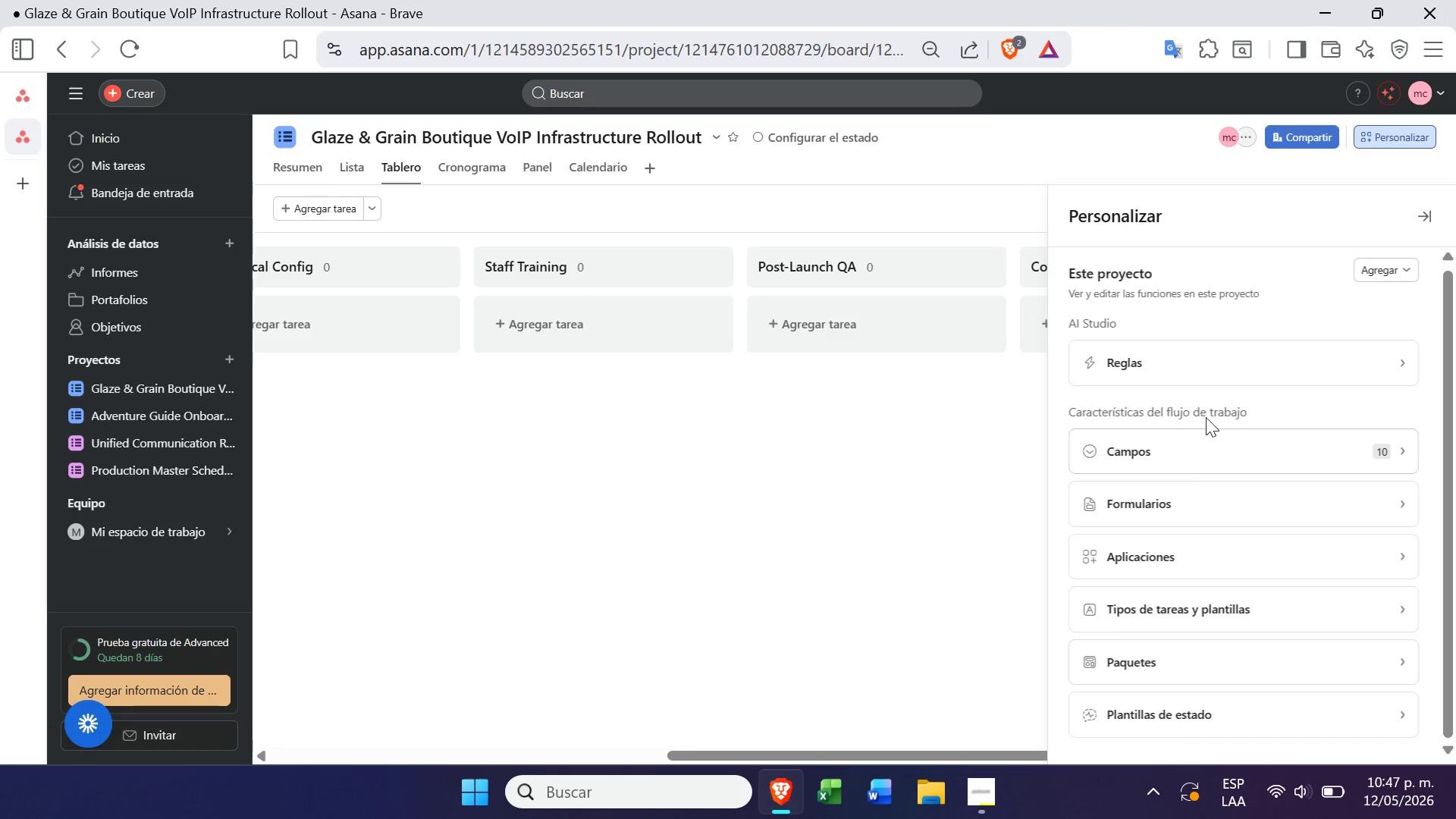 
left_click([1194, 454])
 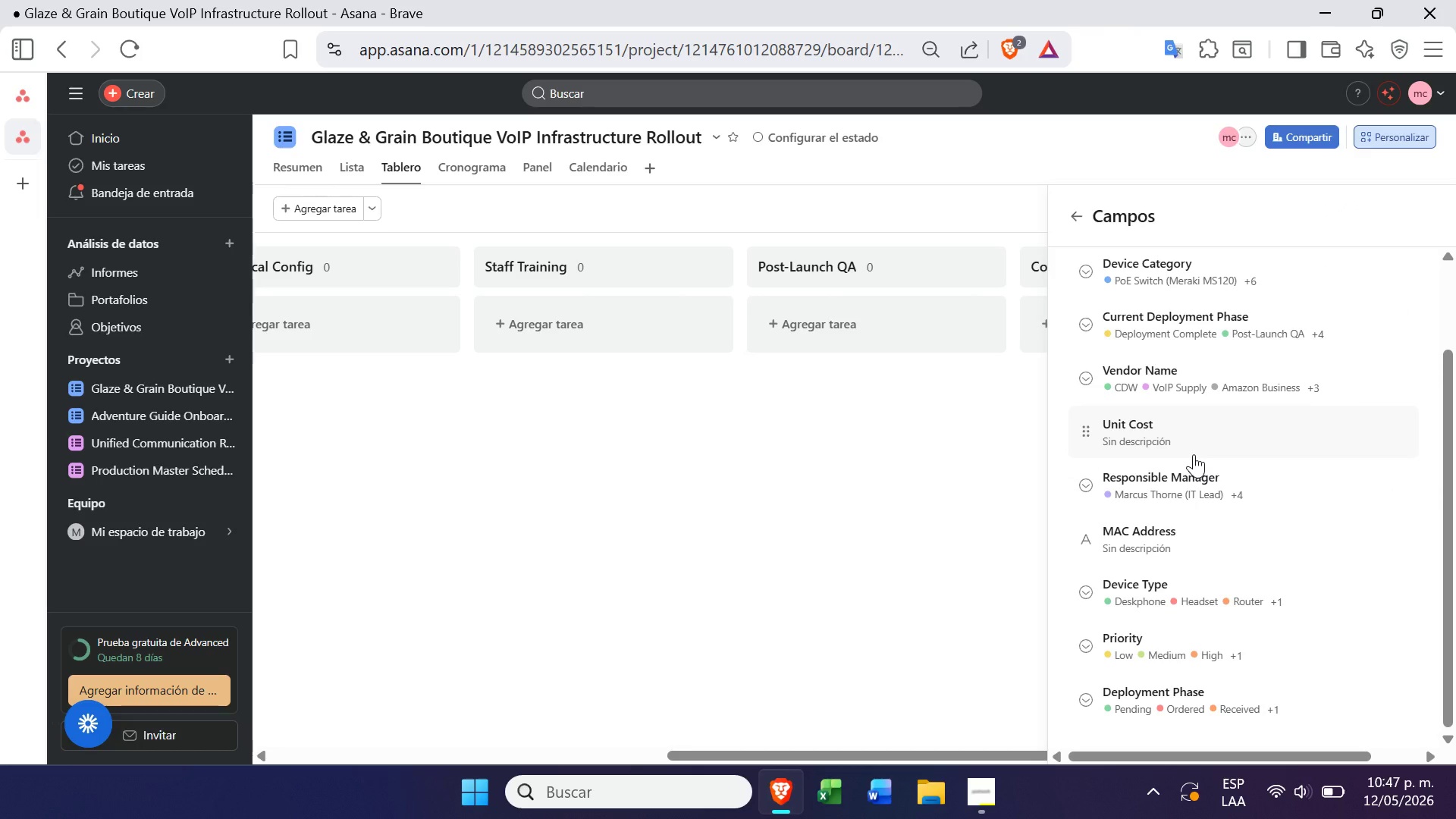 
left_click([1184, 488])
 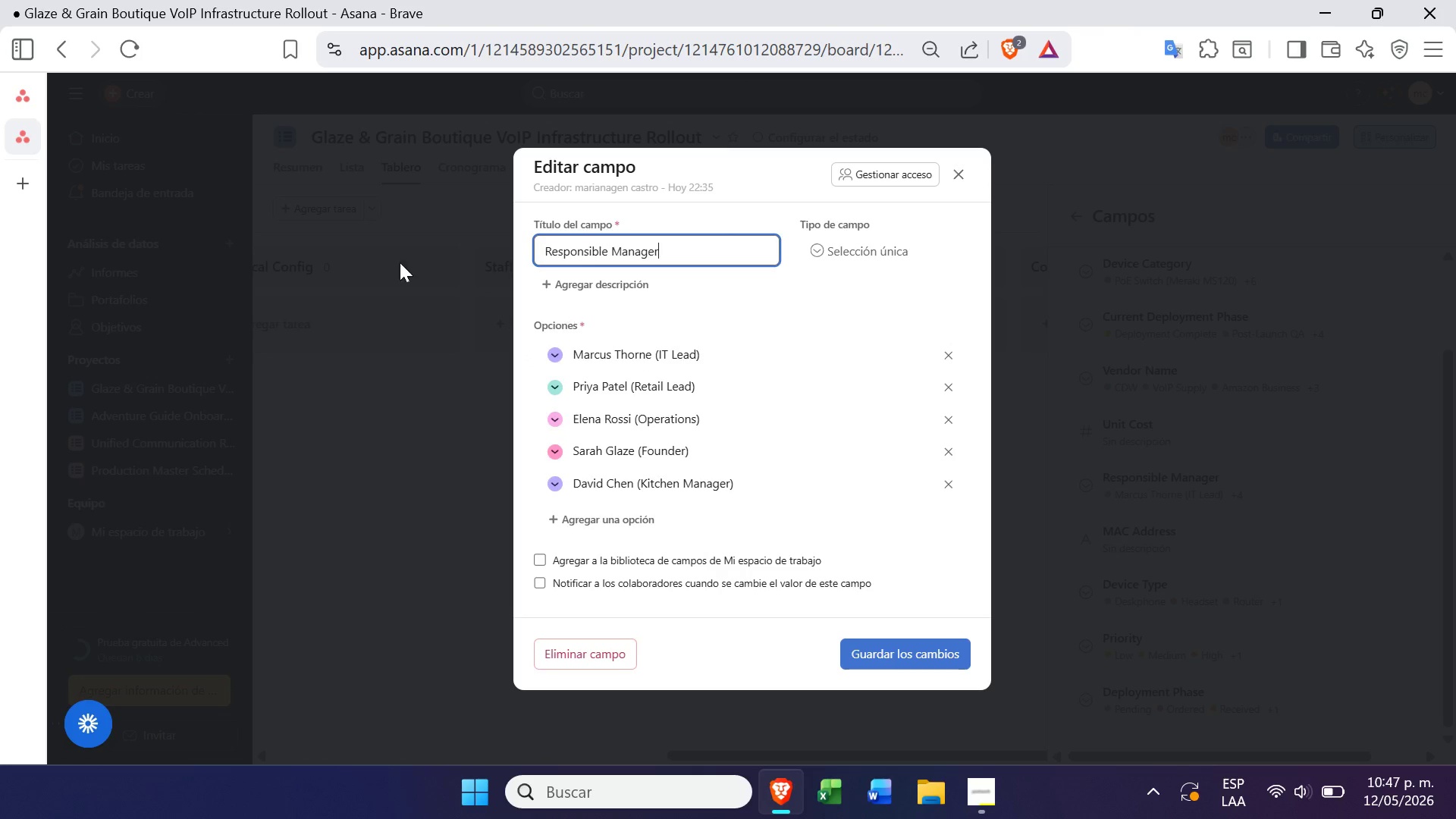 
wait(5.77)
 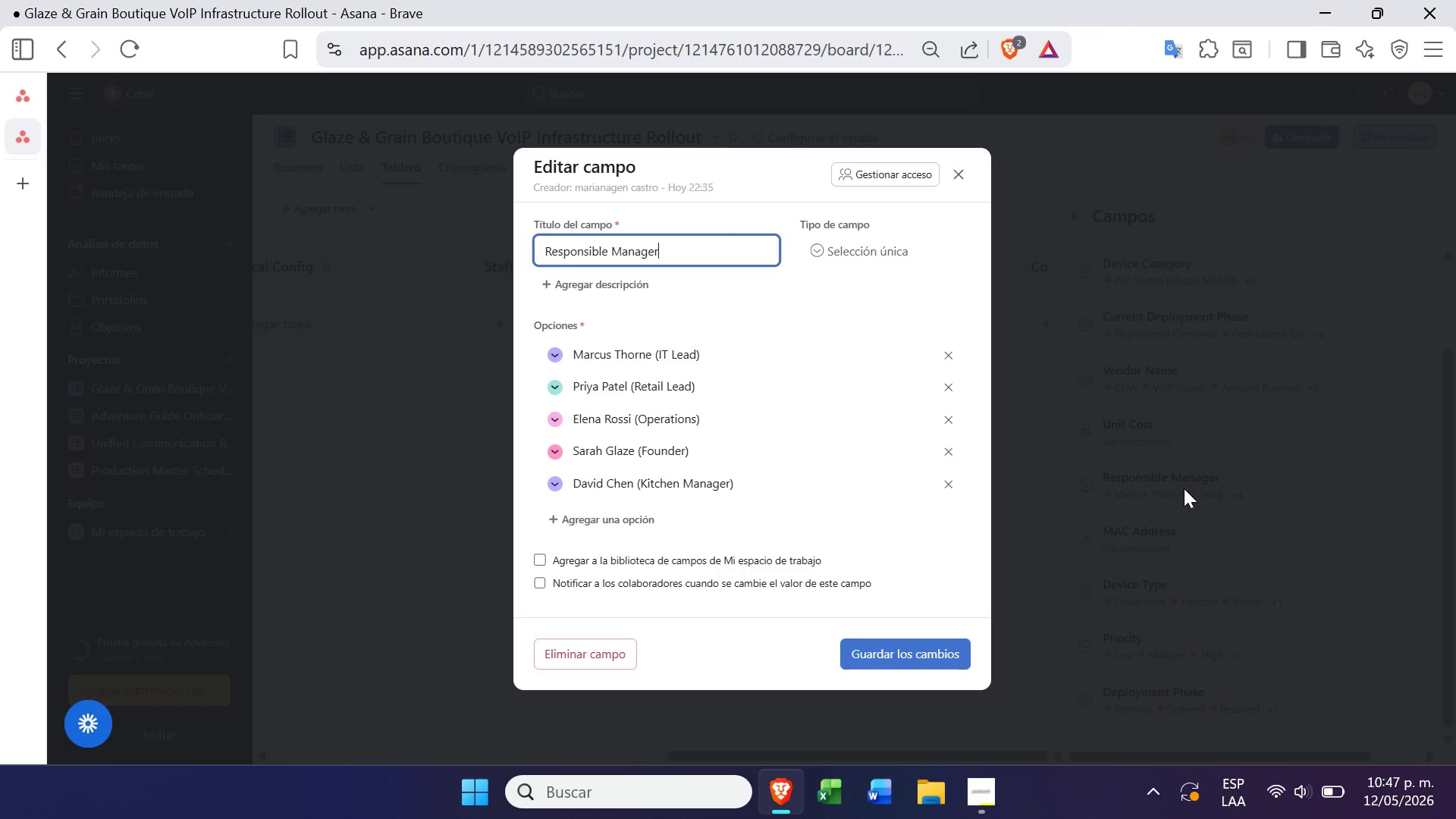 
left_click([36, 99])
 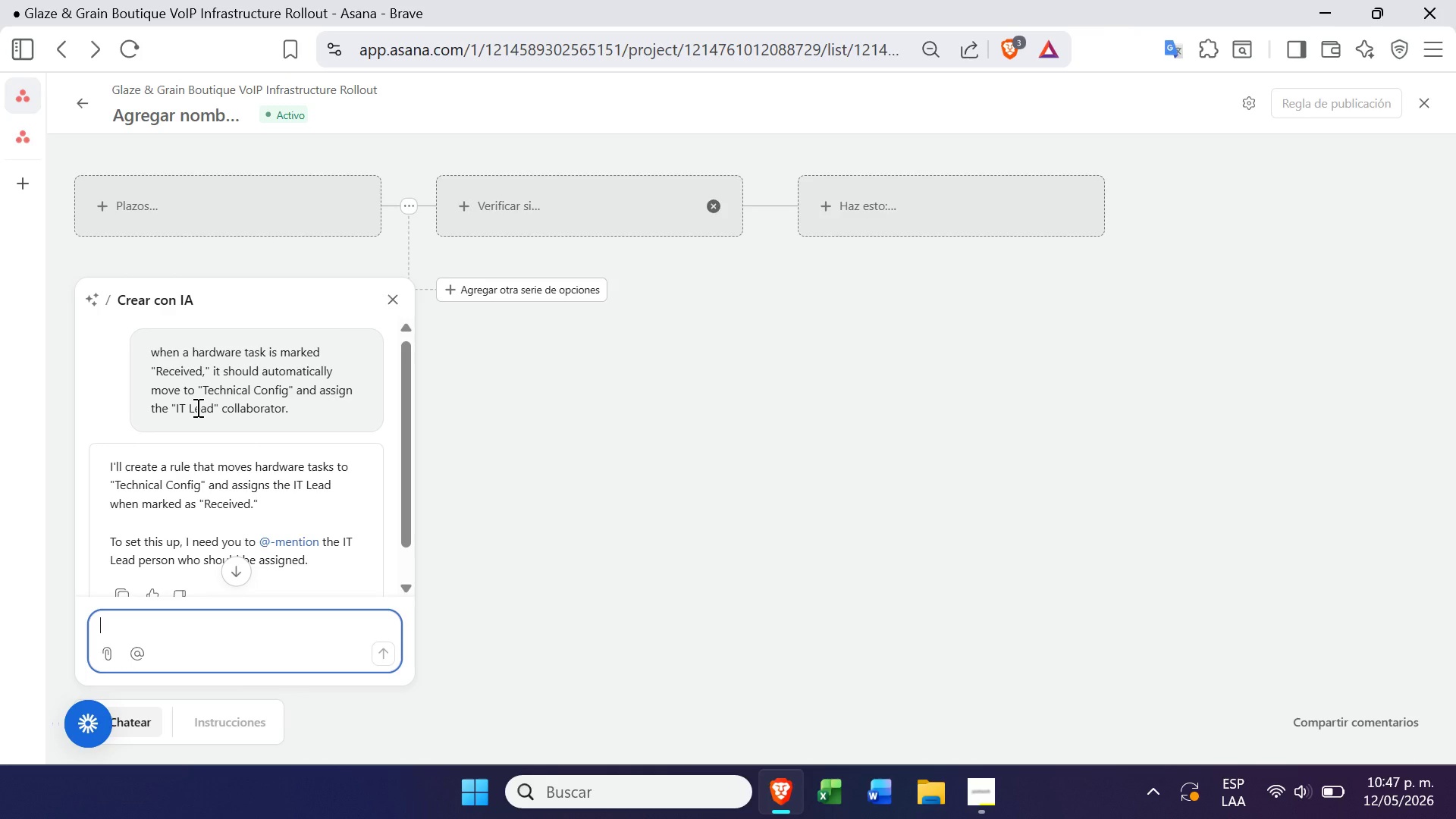 
mouse_move([164, 579])
 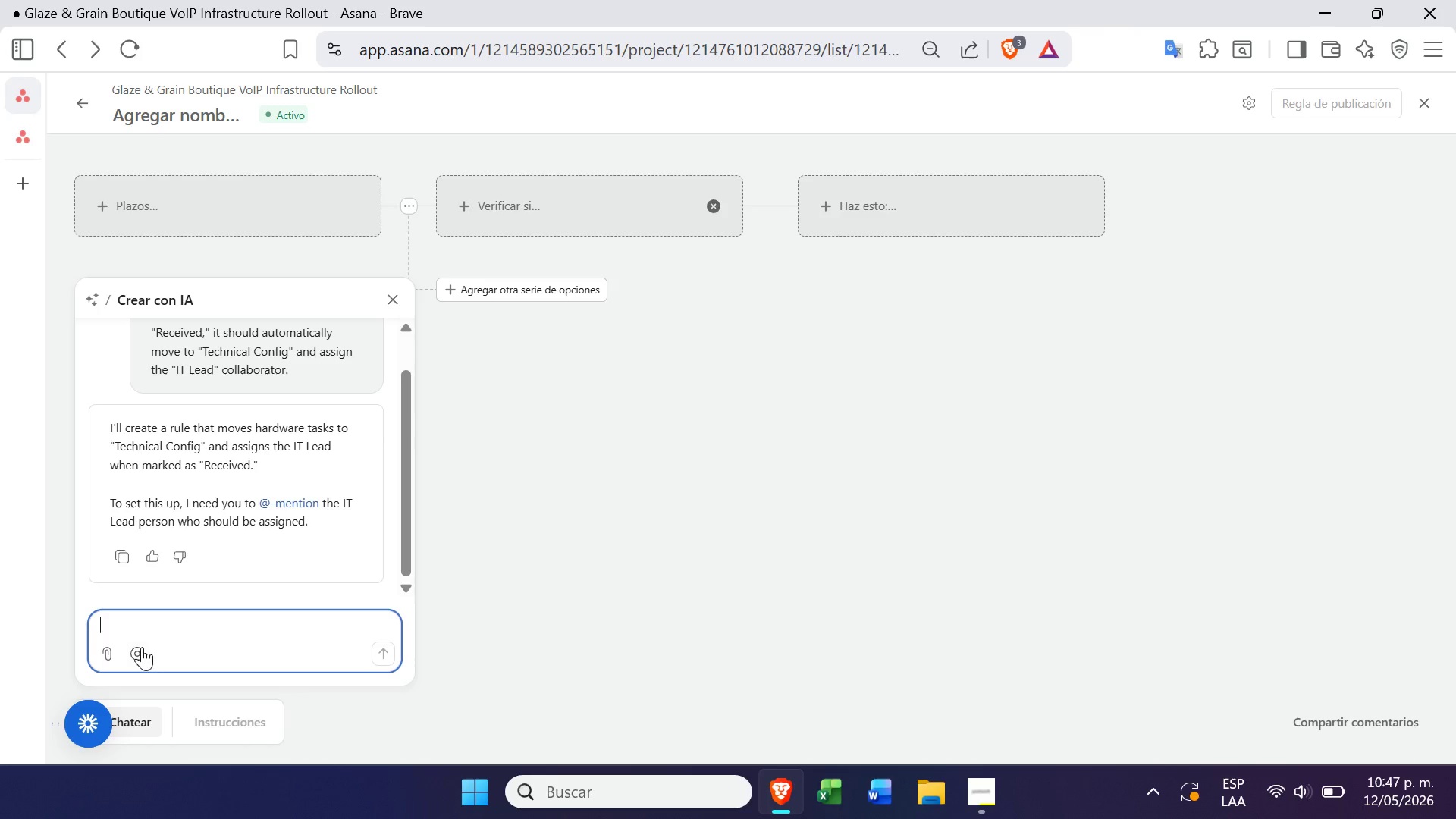 
left_click([140, 650])
 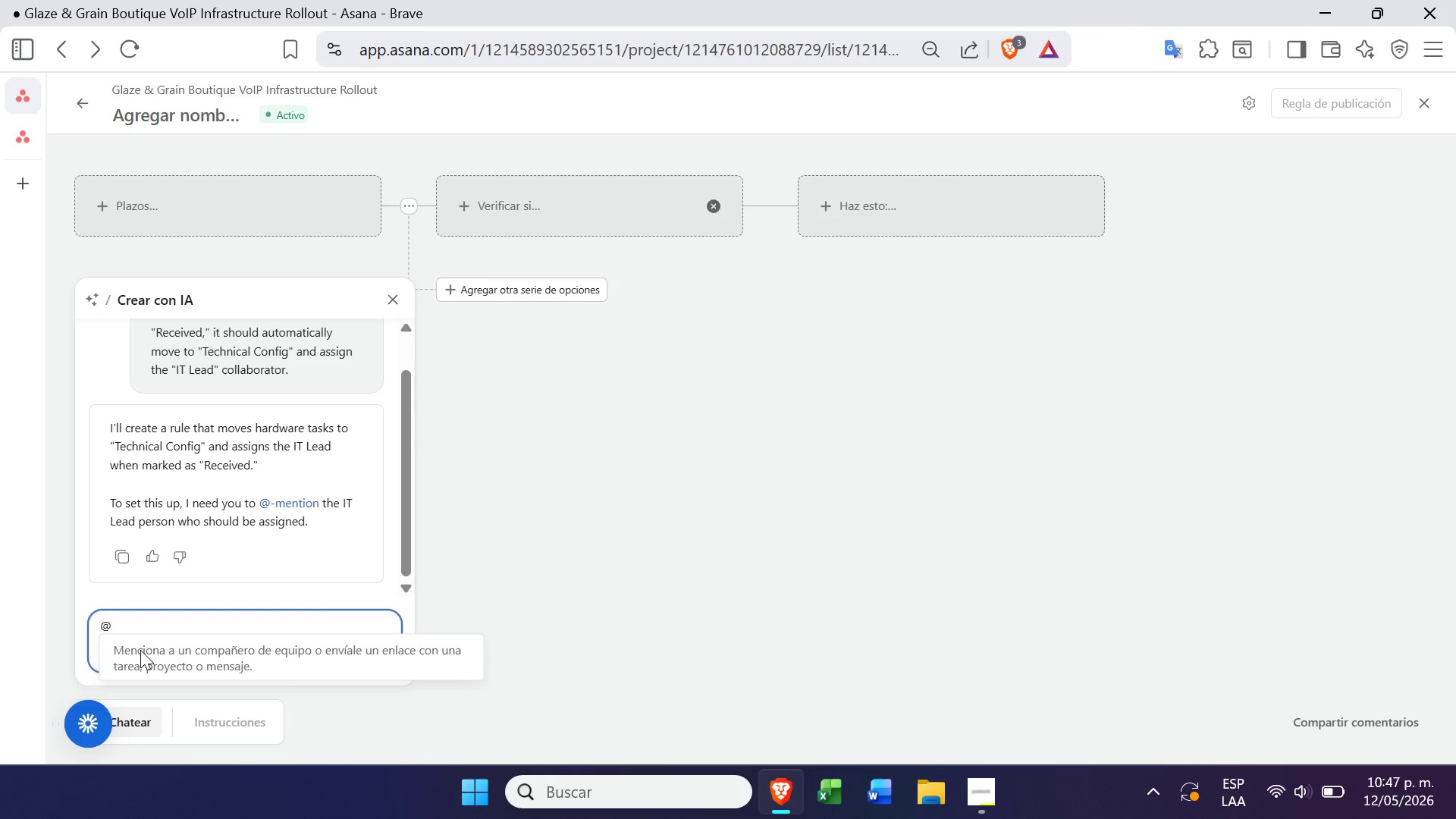 
type(Marcus)
 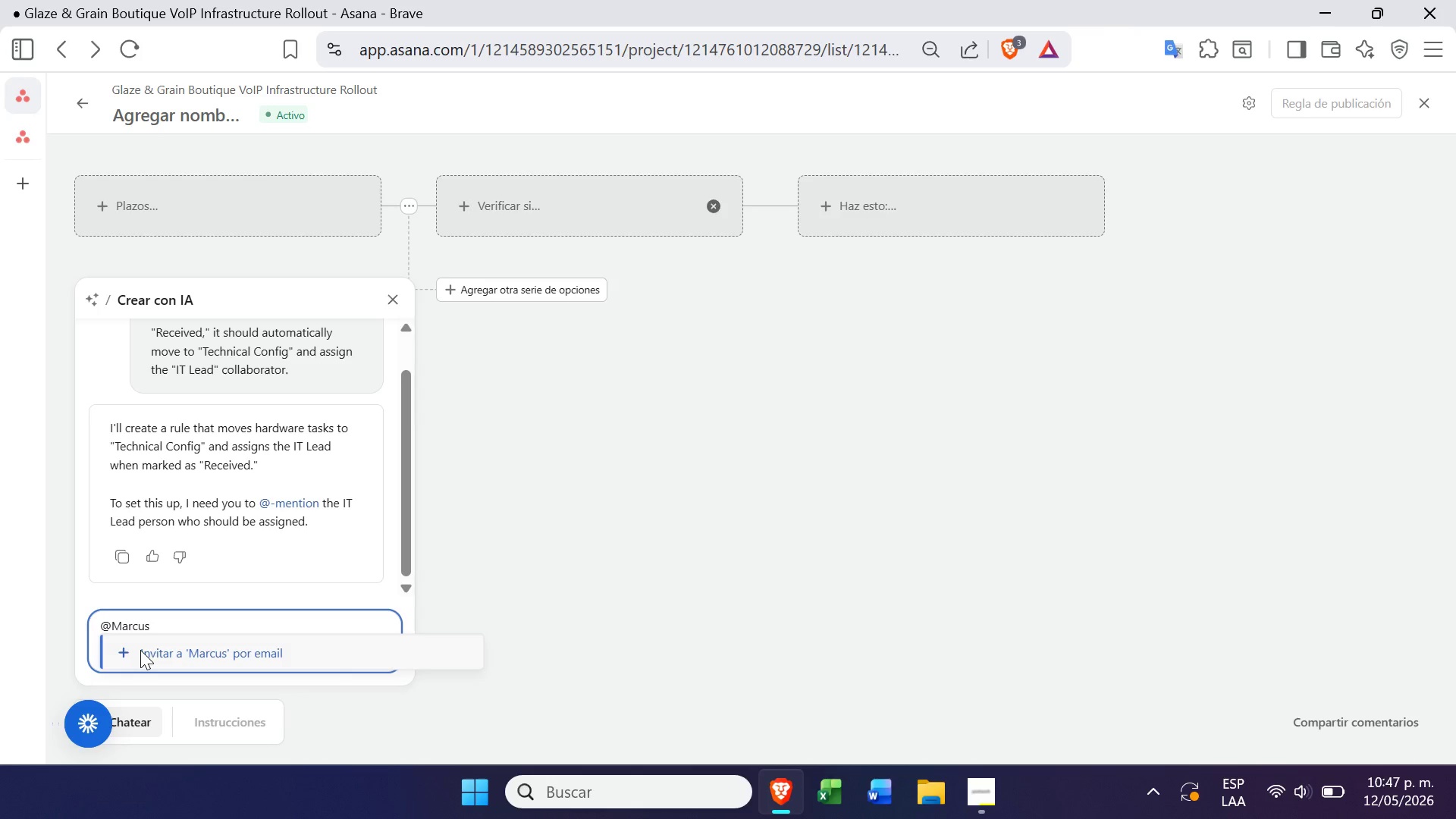 
left_click([42, 137])
 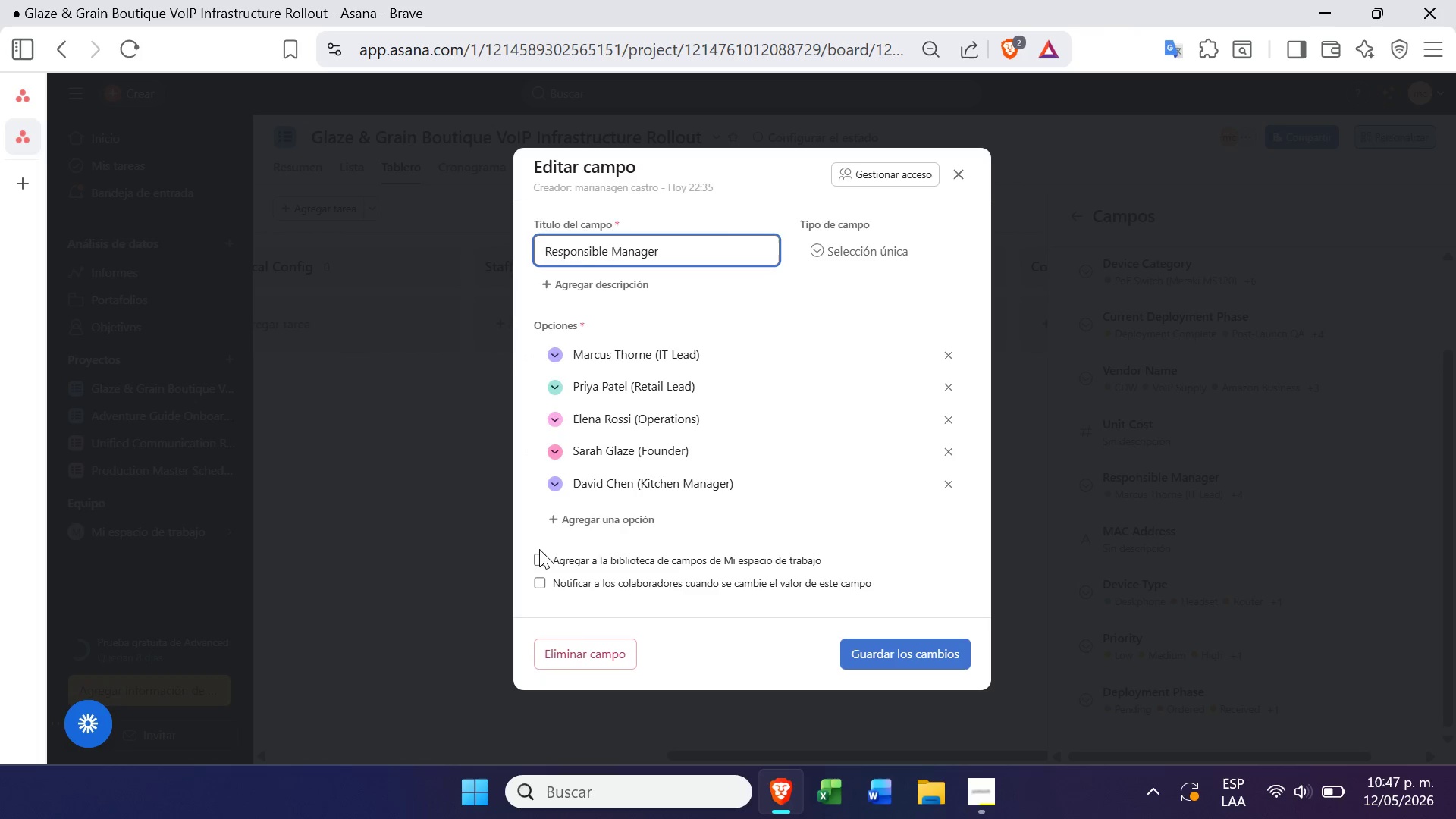 
wait(5.3)
 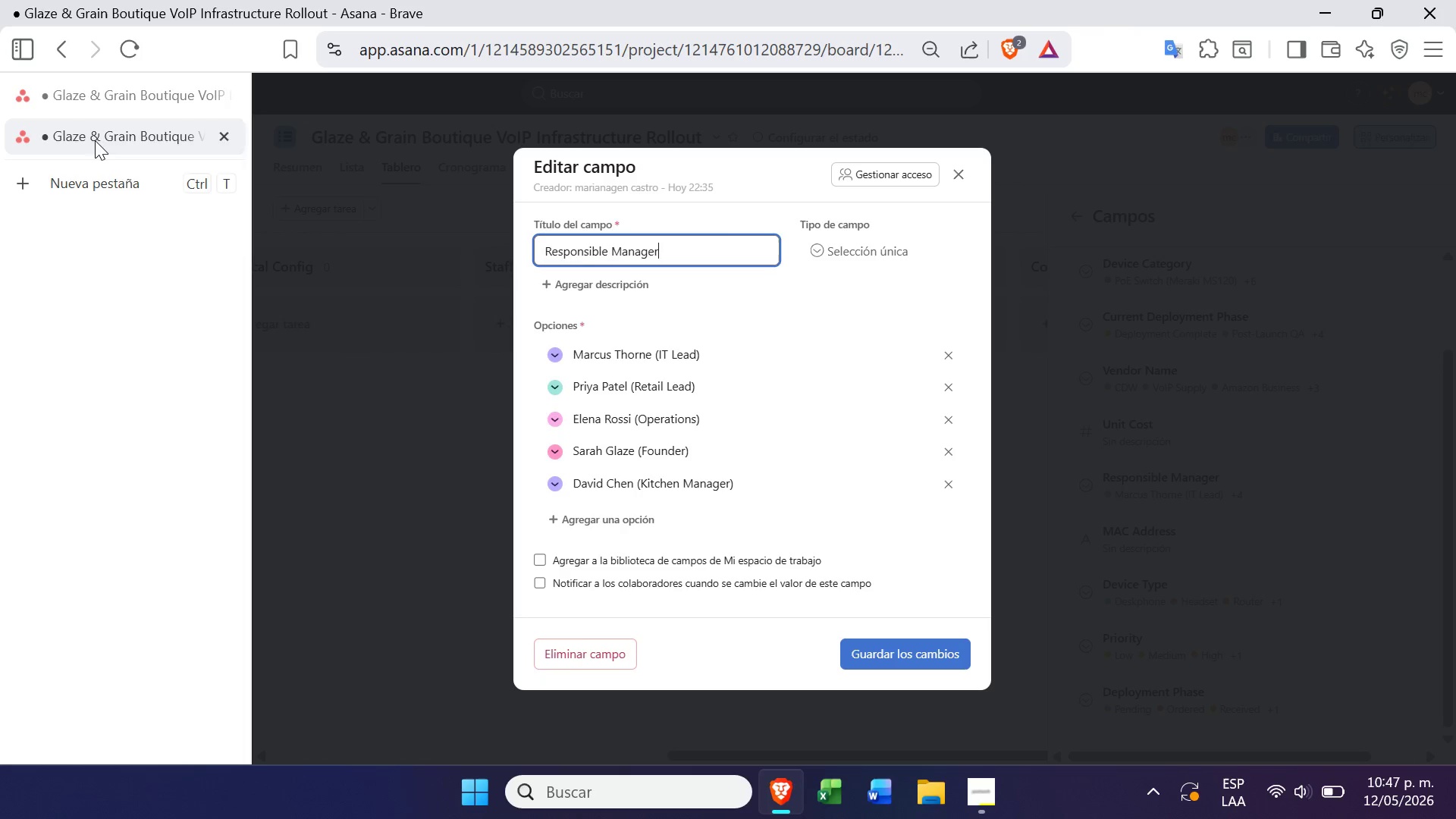 
left_click([537, 554])
 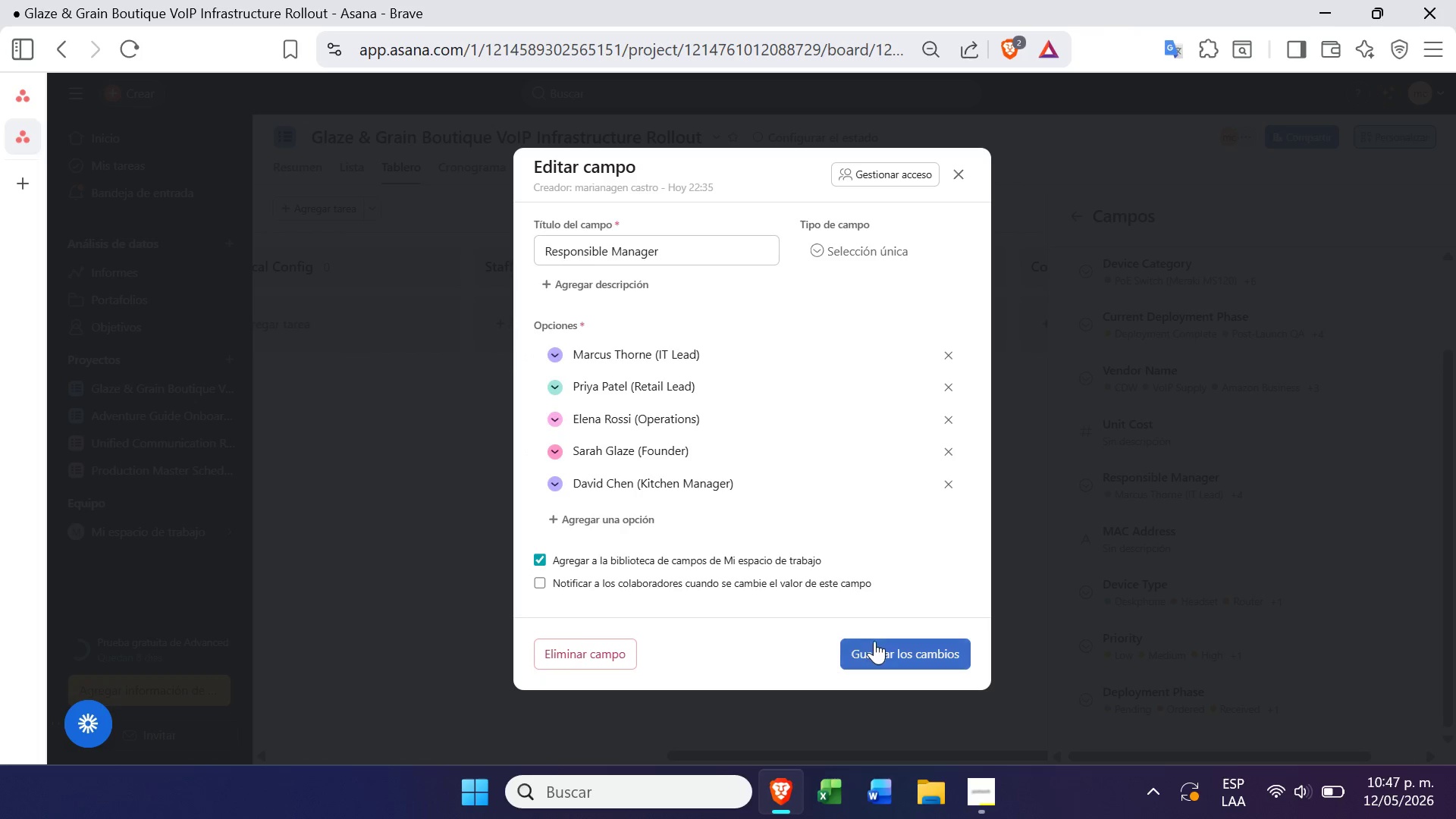 
left_click([880, 642])
 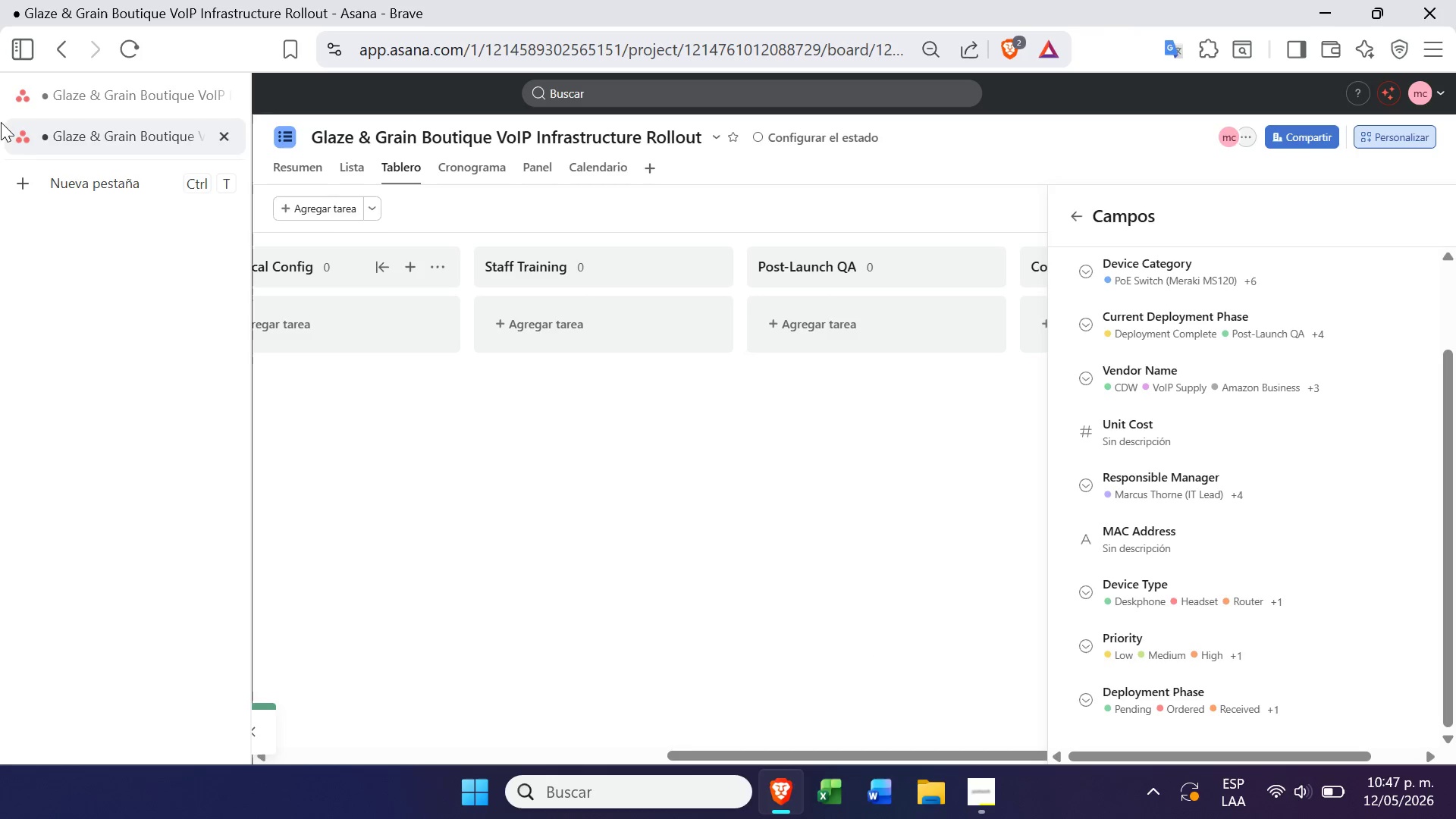 
left_click([68, 97])
 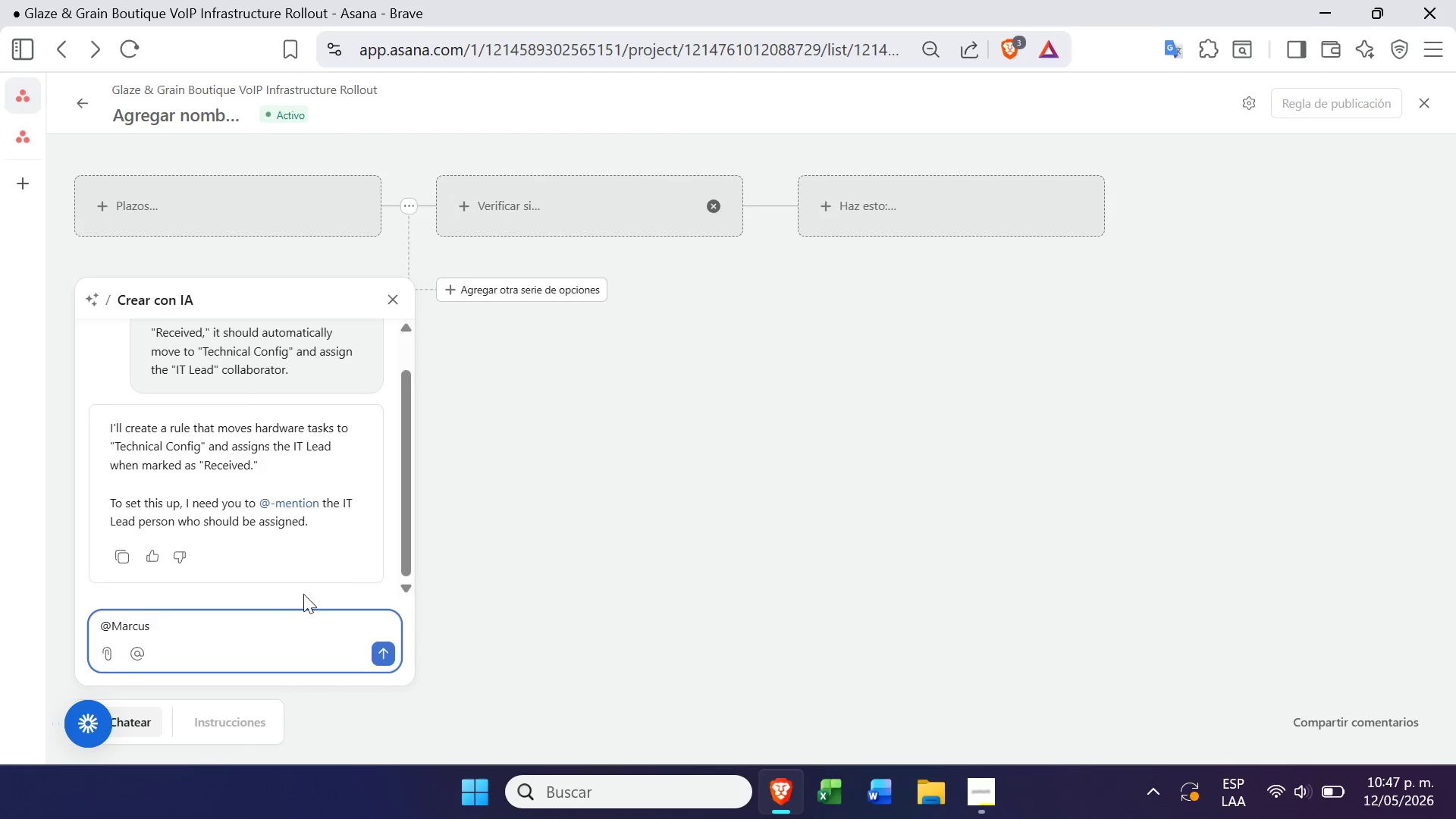 
hold_key(key=Backspace, duration=0.95)
 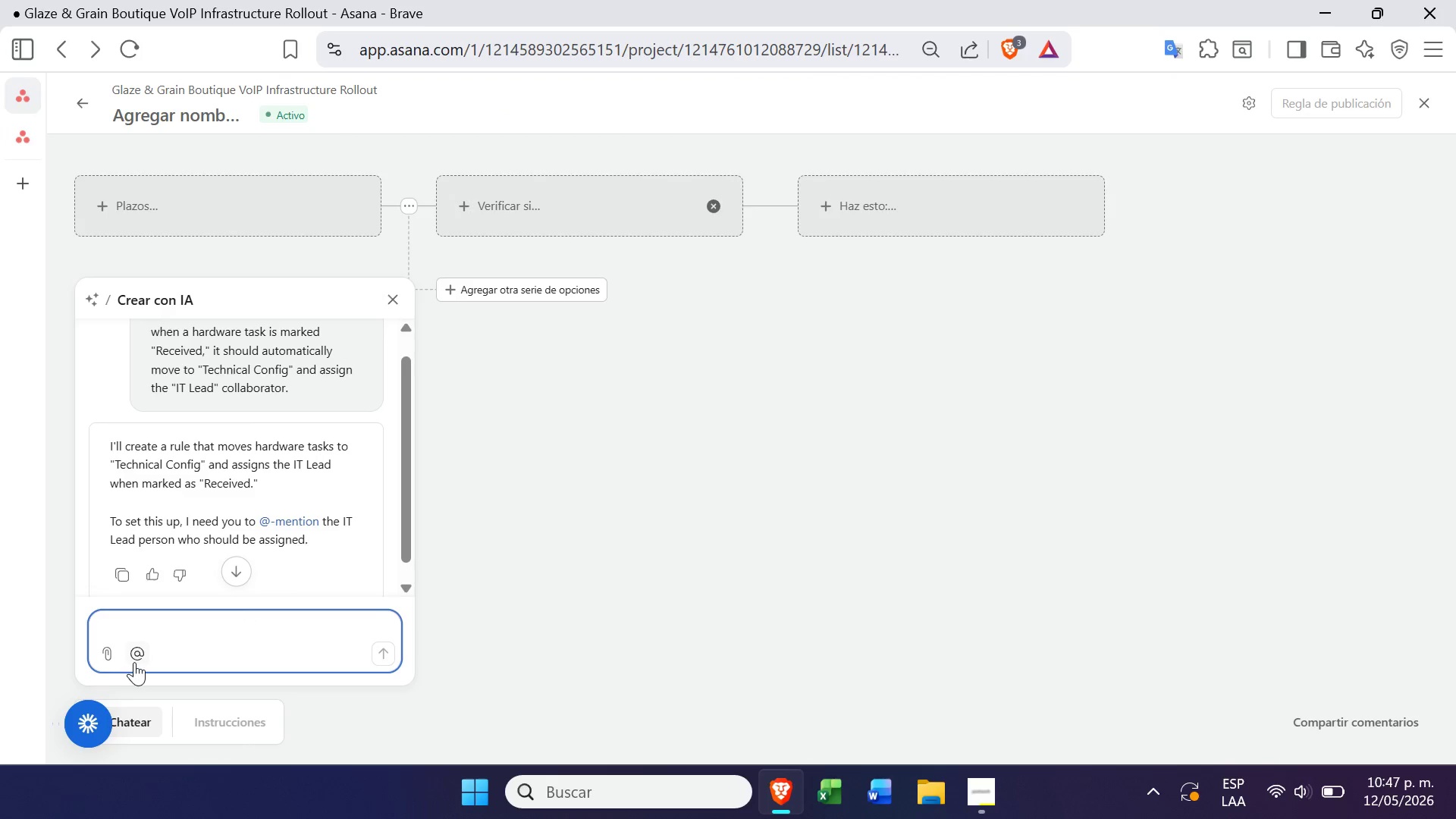 
left_click([137, 661])
 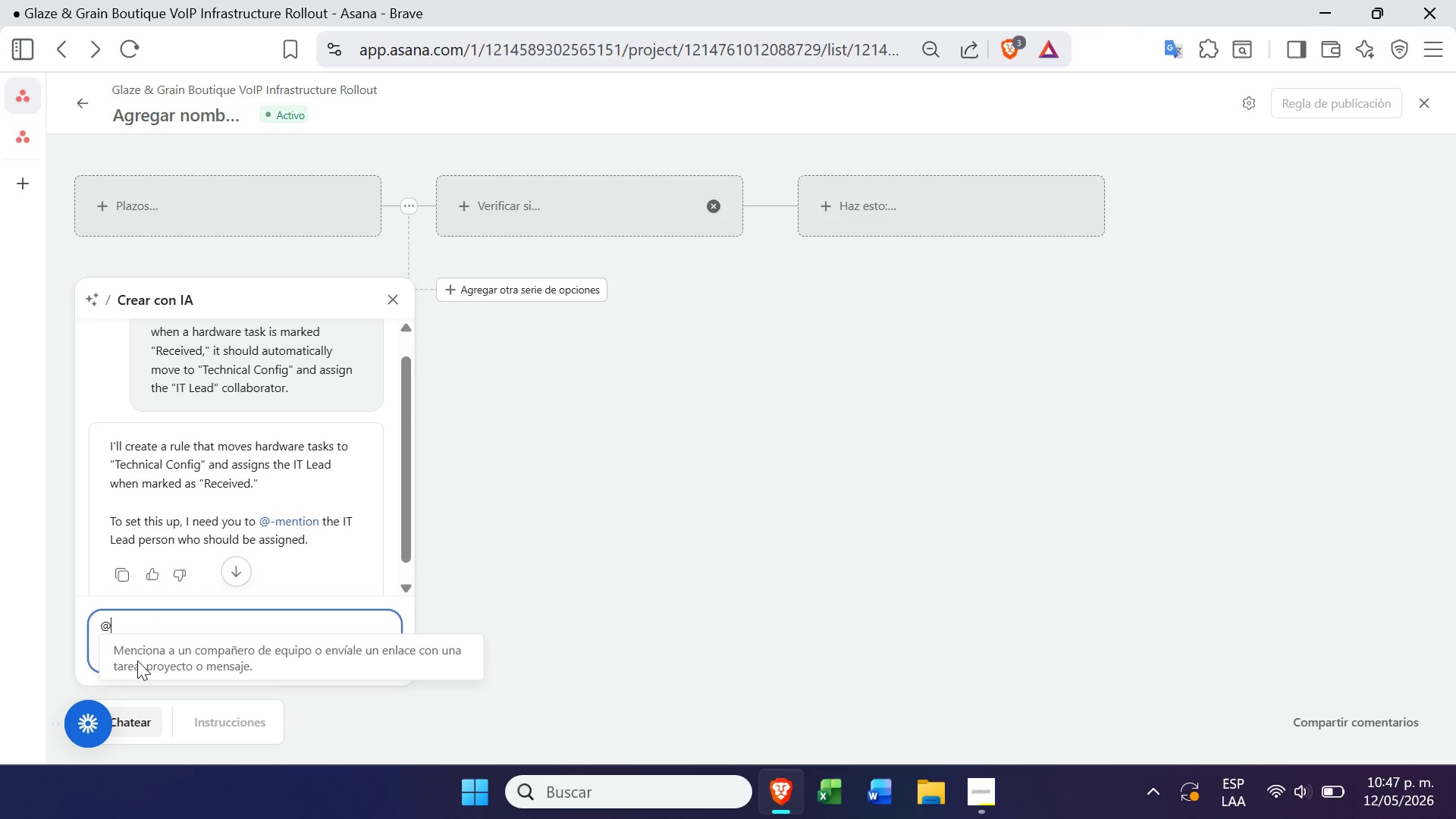 
type(Marci)
key(Backspace)
type(s)
key(Backspace)
type(us Thorne)
 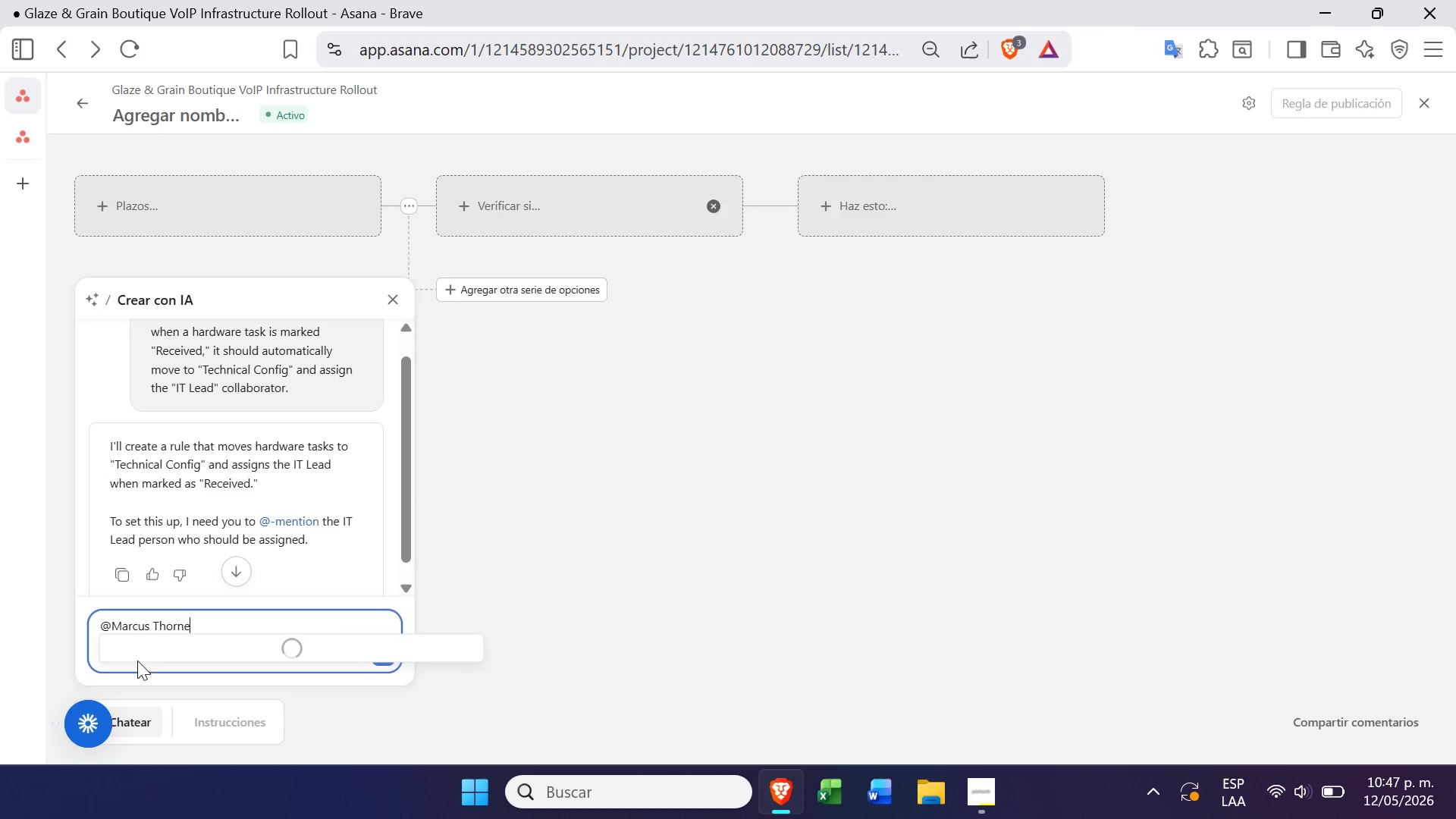 
key(Enter)
 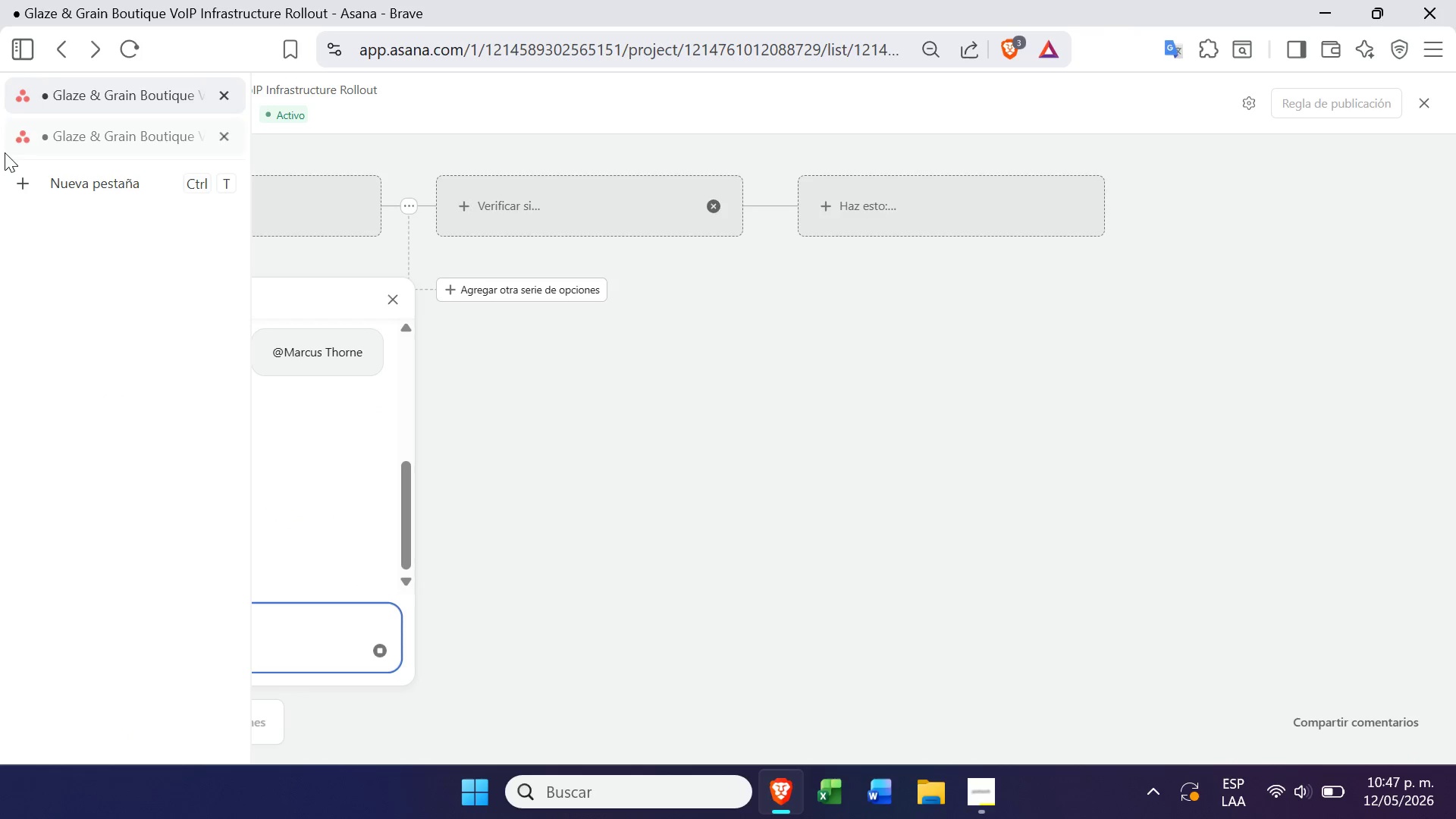 
left_click([50, 143])
 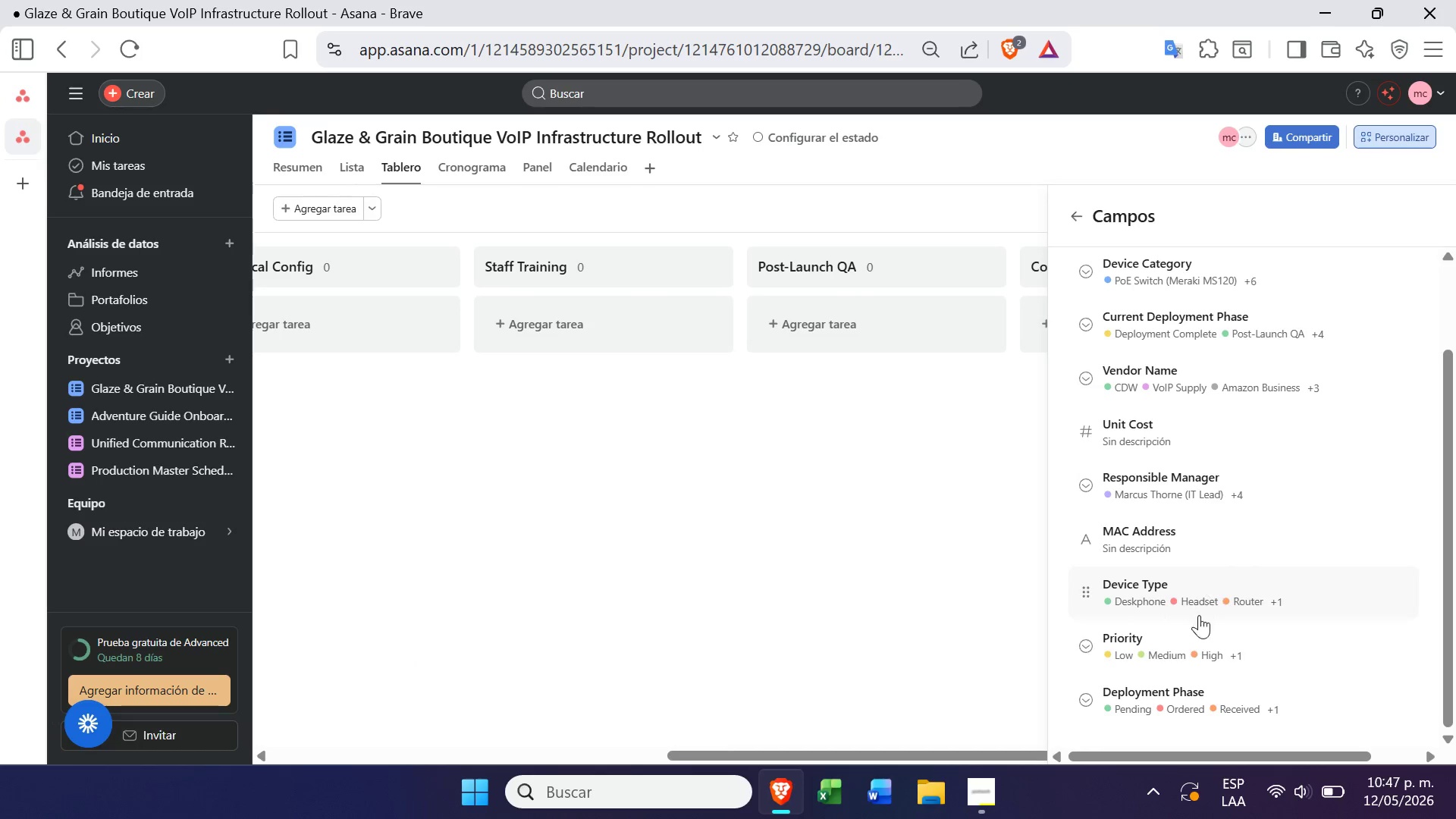 
left_click([1174, 490])
 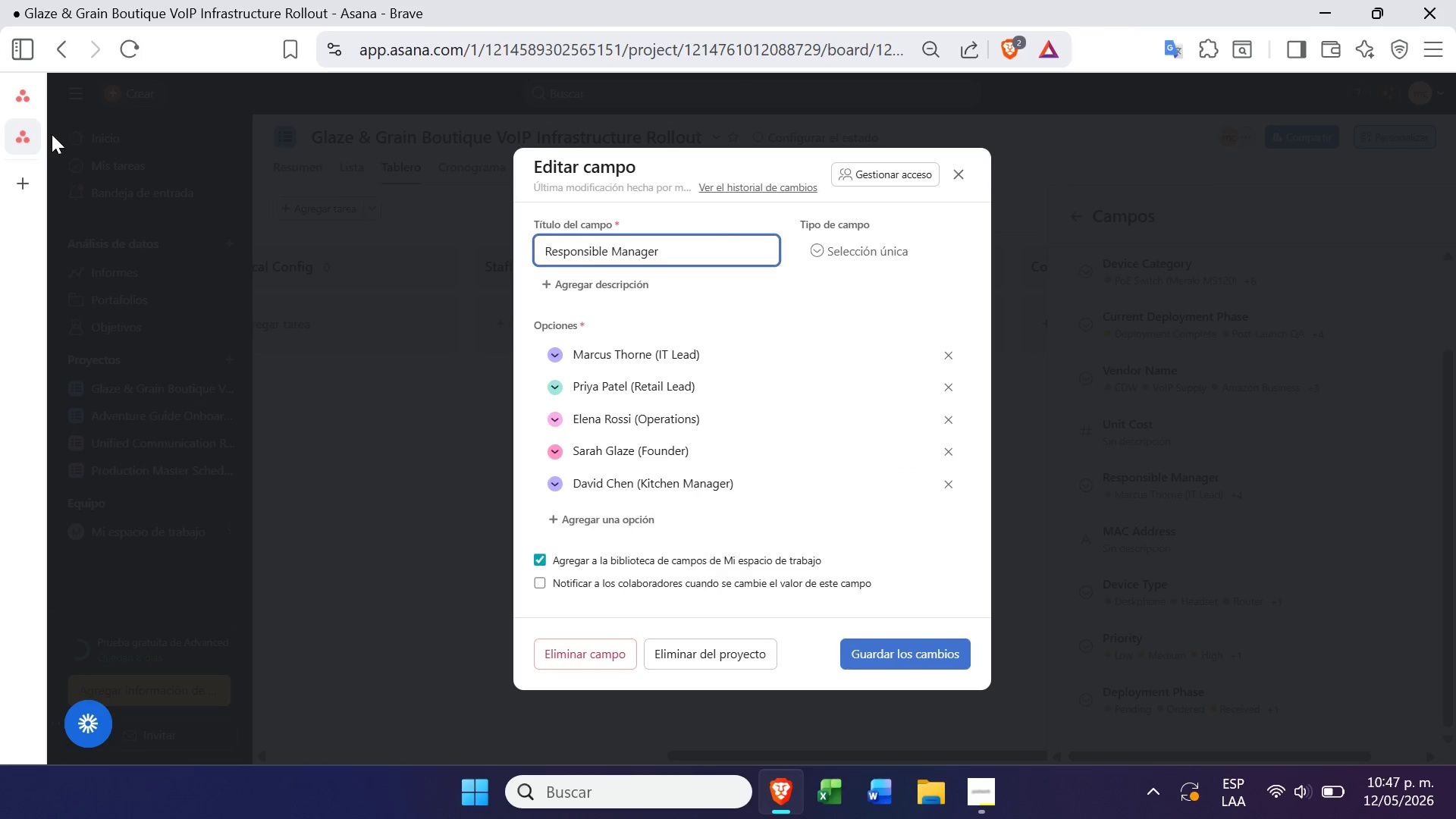 
left_click([70, 101])
 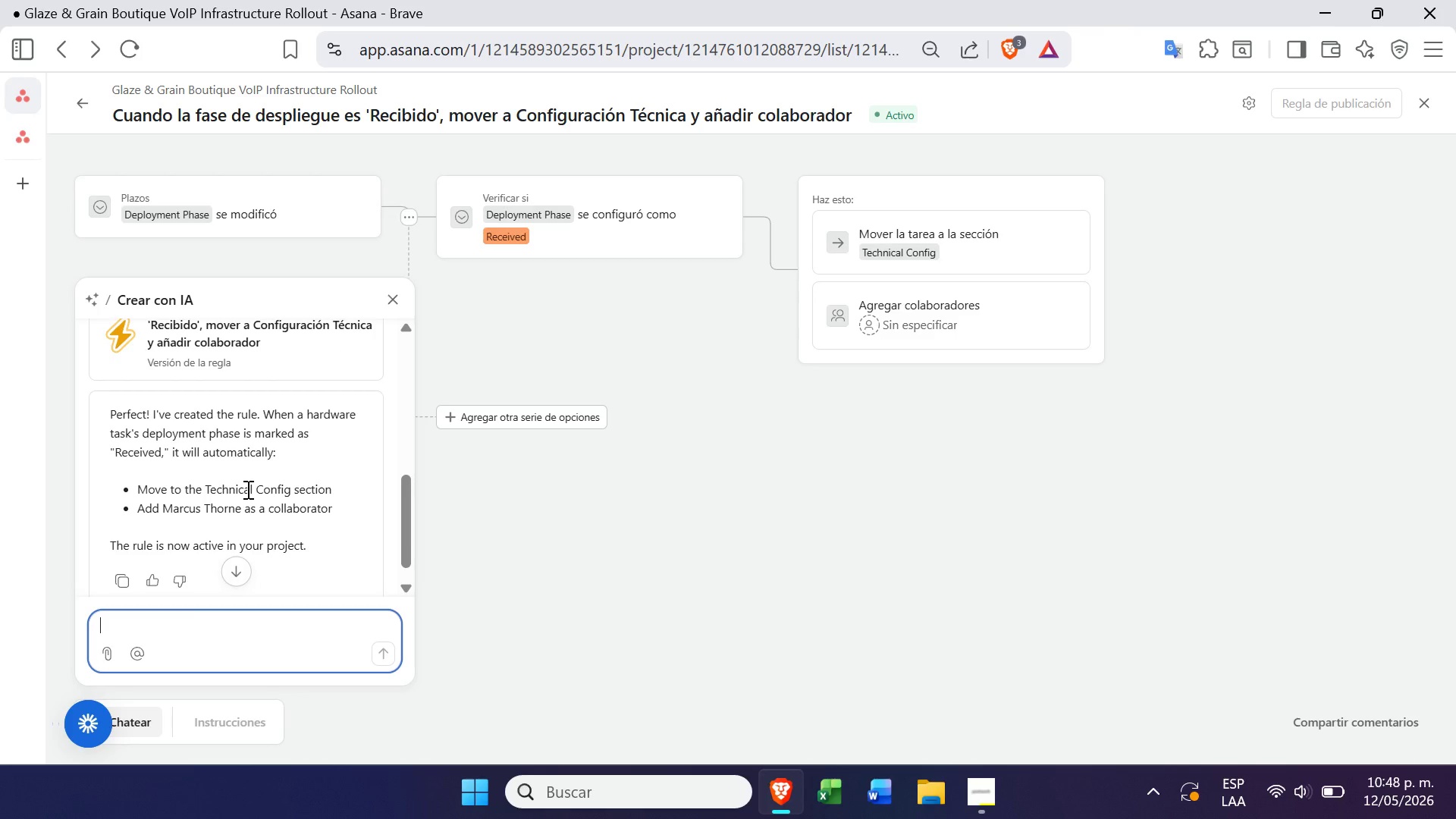 
wait(27.77)
 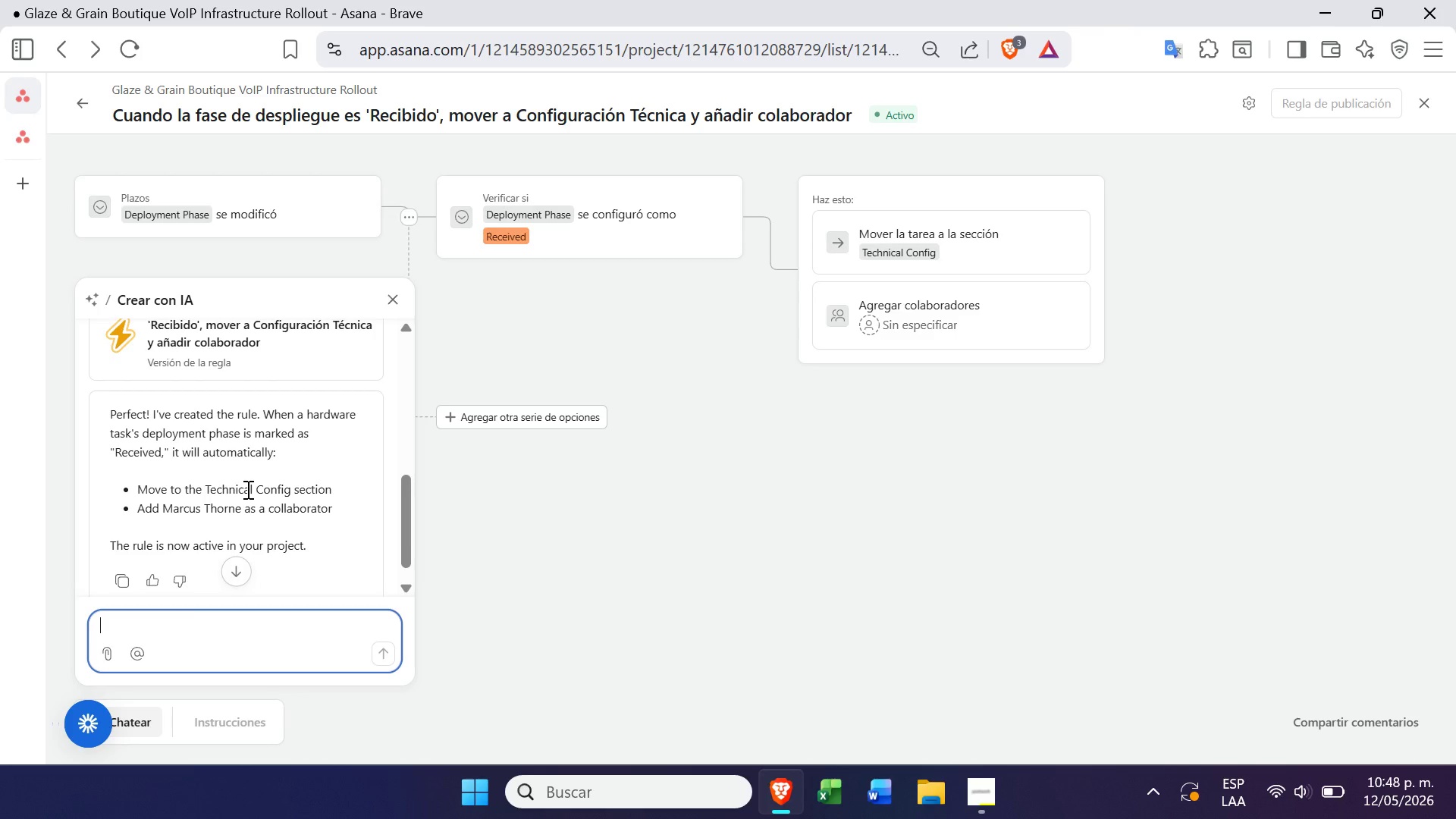 
left_click([905, 328])
 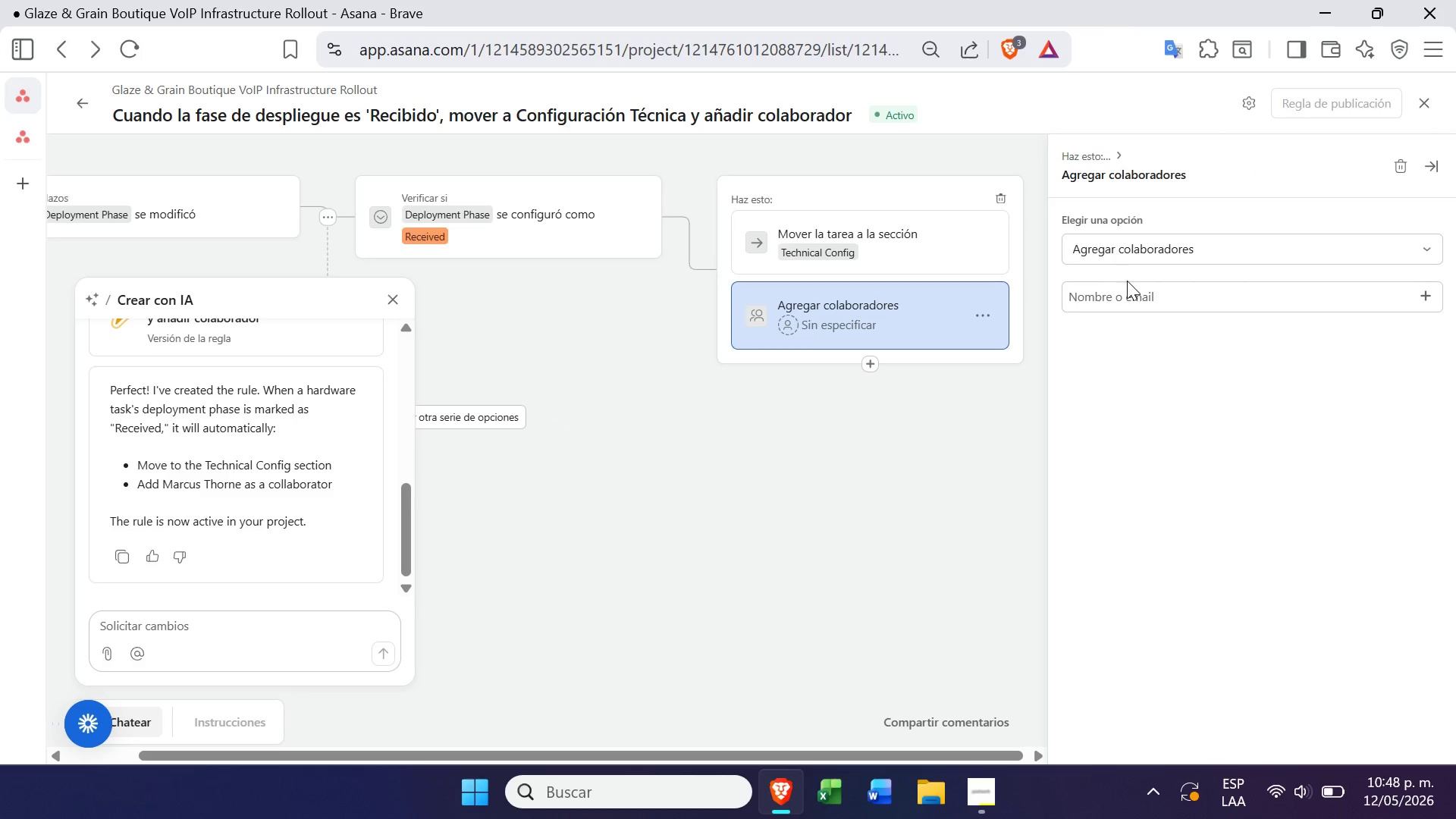 
left_click([1156, 293])
 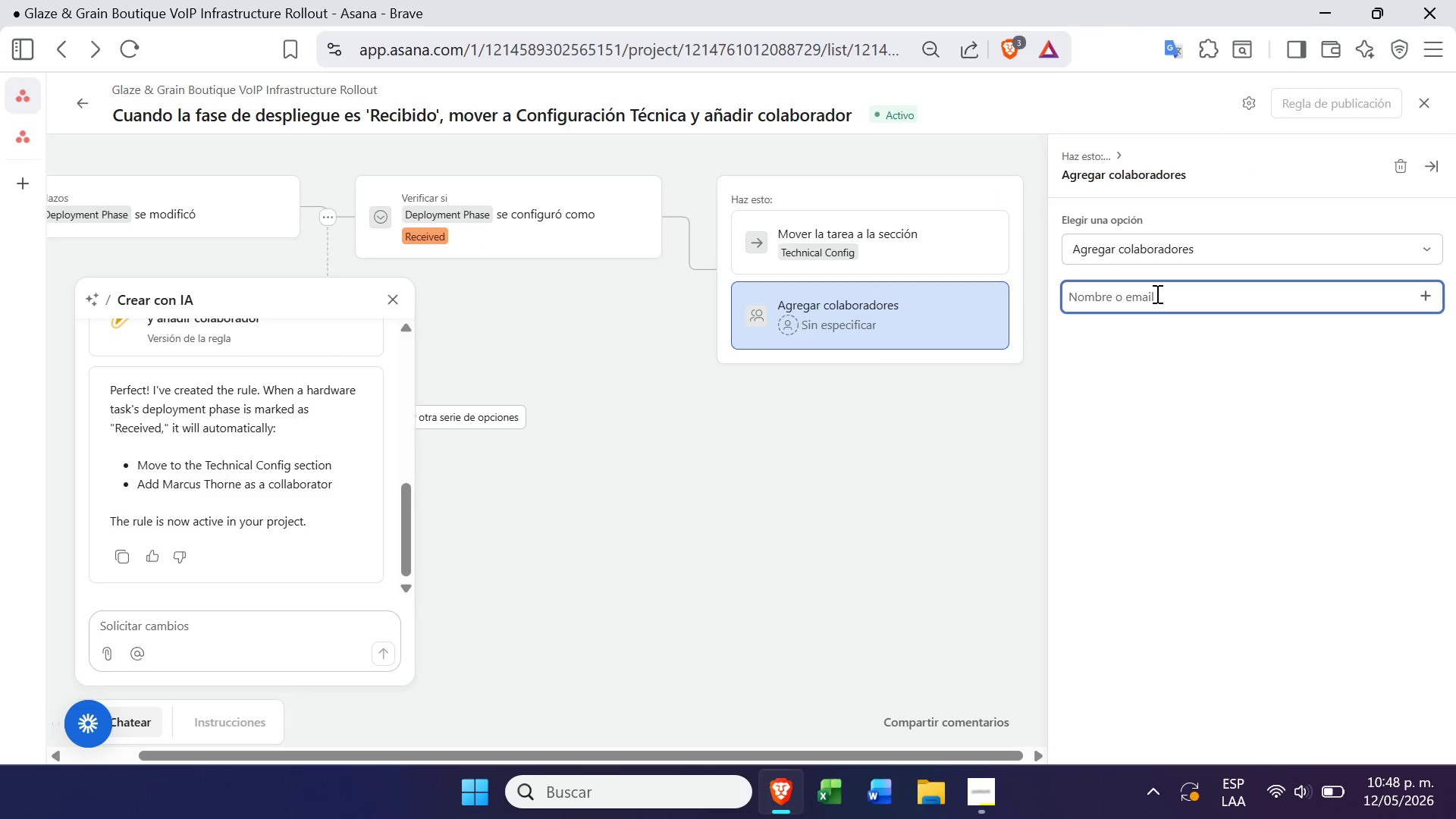 
type(Marcus Thorne)
 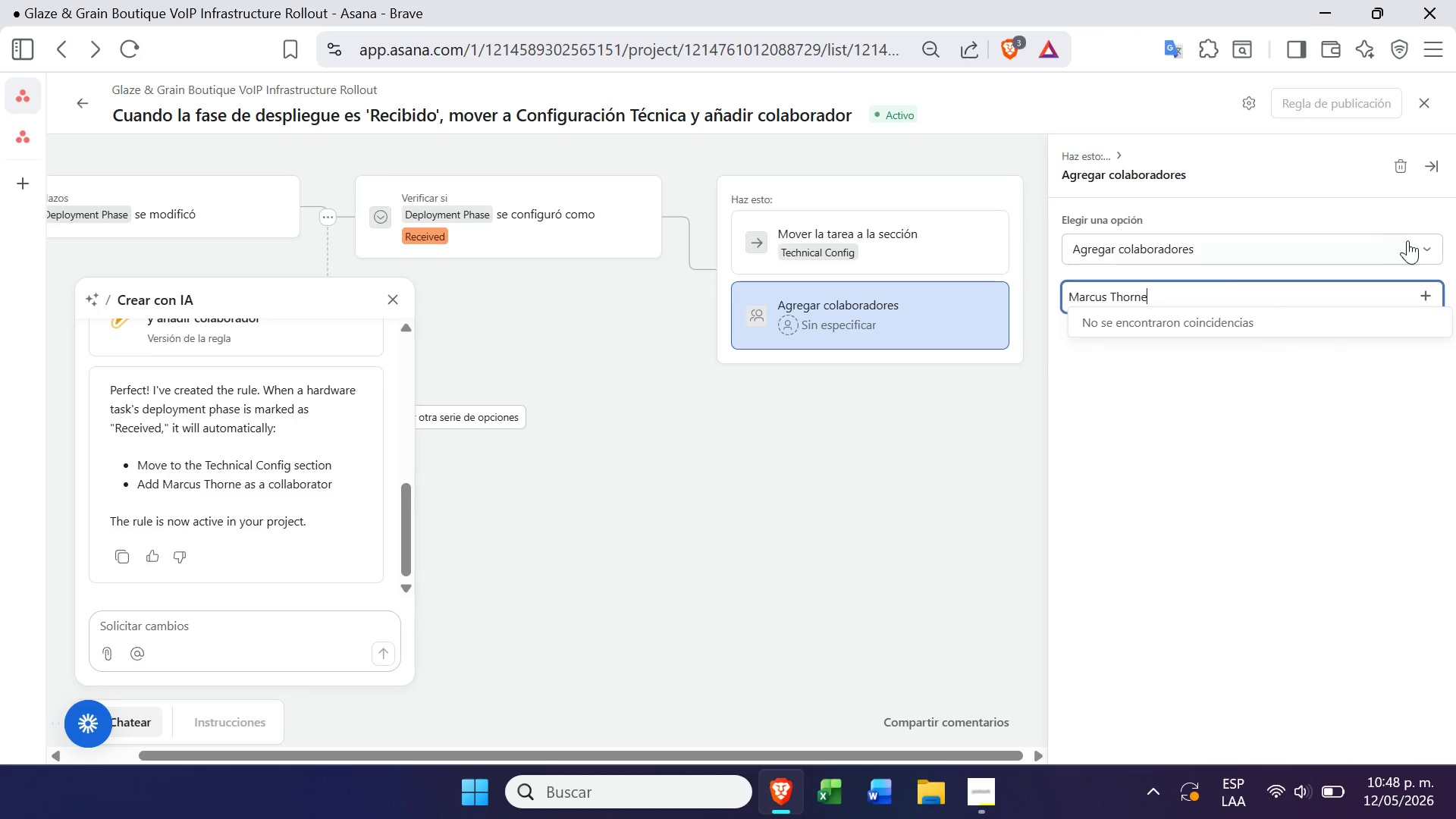 
hold_key(key=Backspace, duration=1.12)
 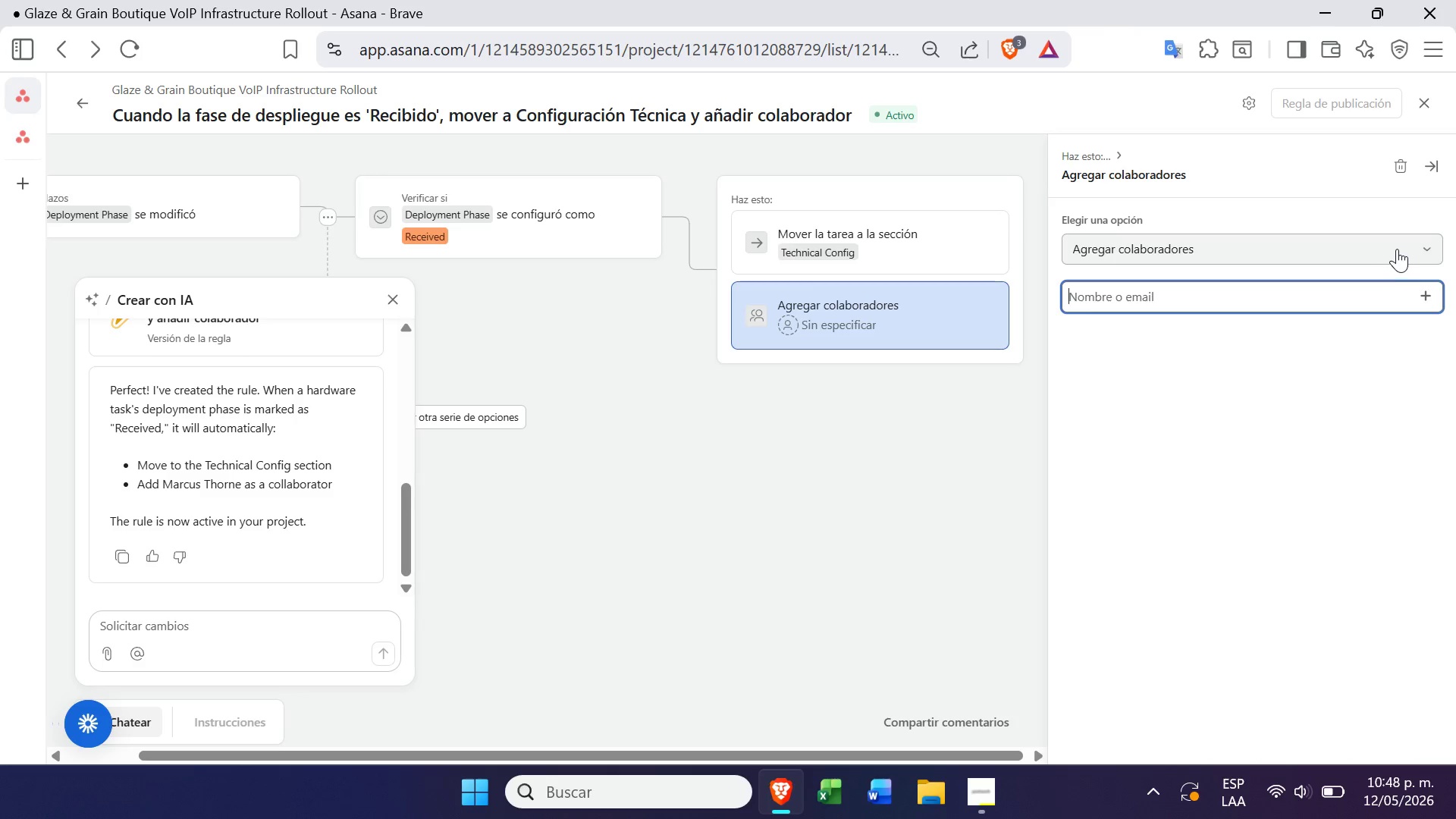 
left_click([1397, 249])
 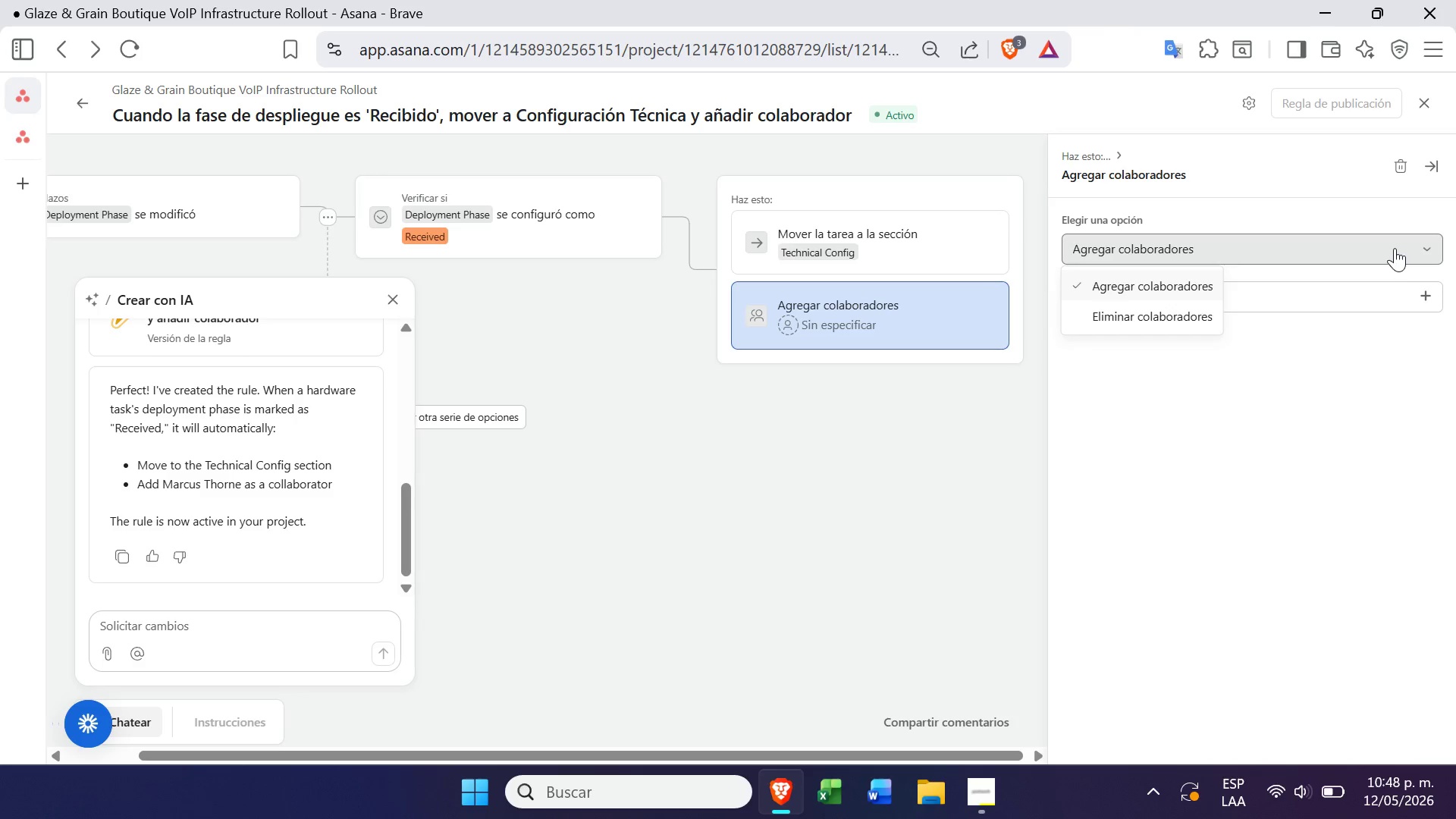 
left_click([1395, 248])
 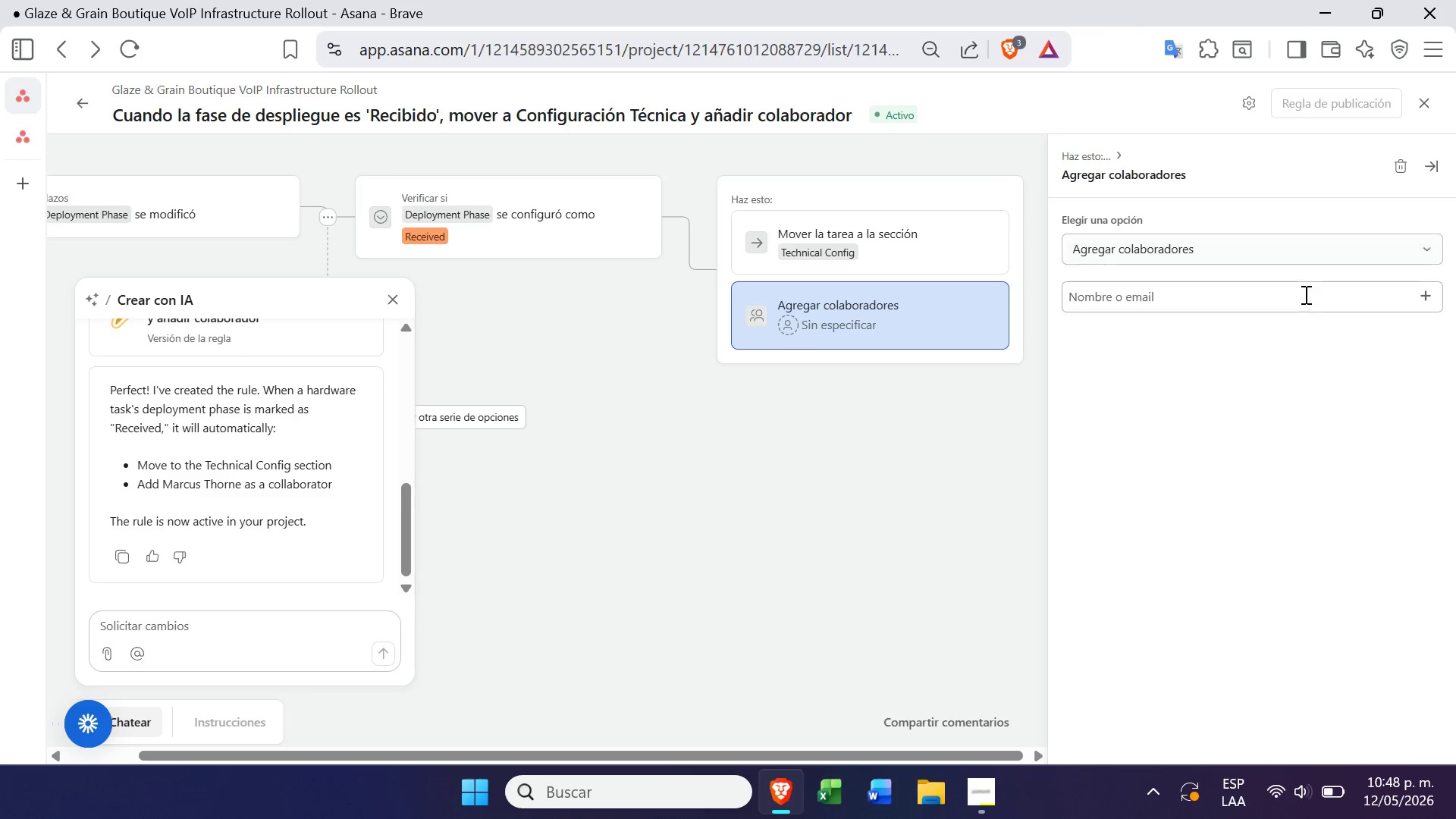 
left_click([1304, 297])
 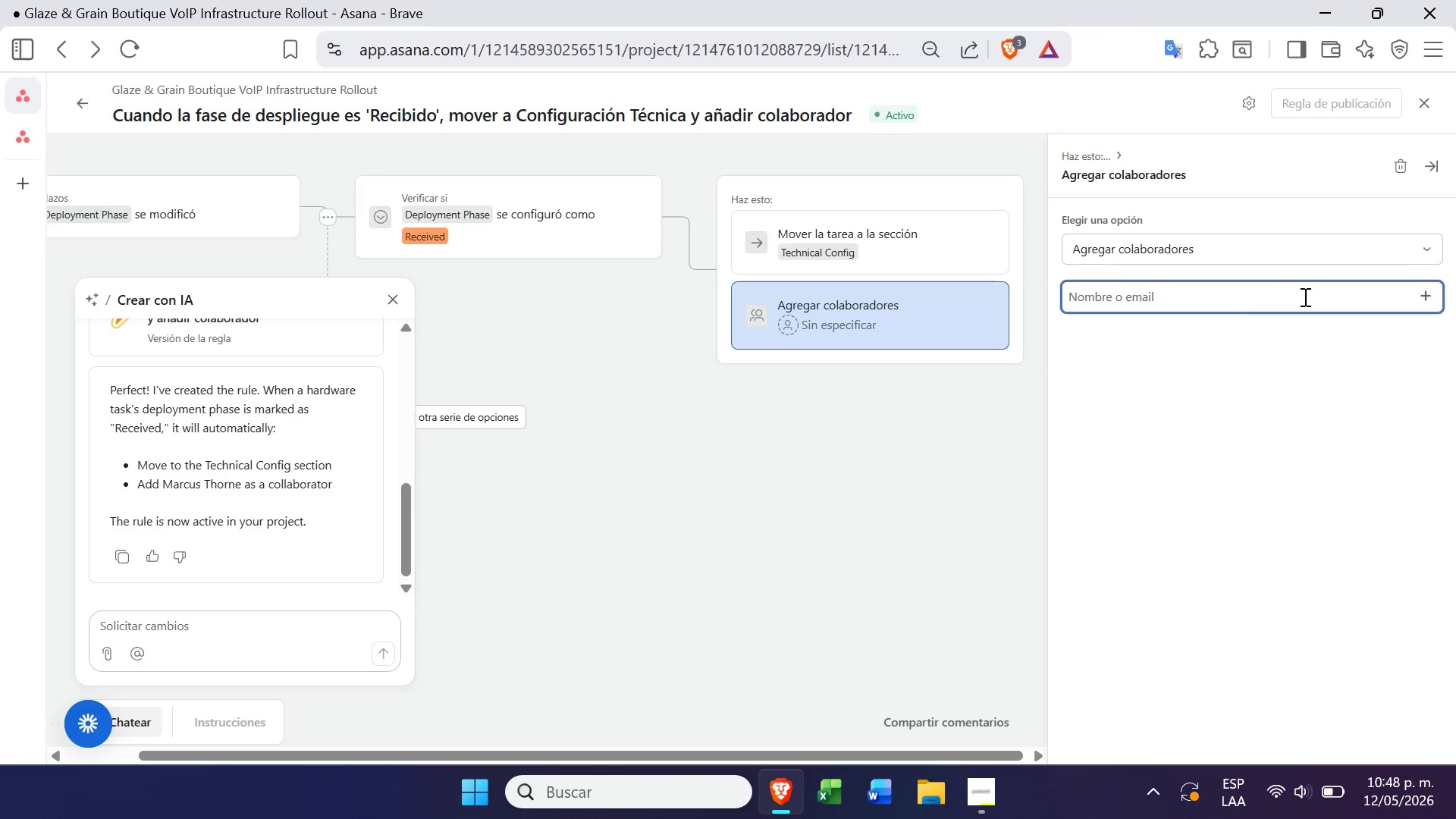 
type(L)
key(Backspace)
type(It)
key(Backspace)
key(Backspace)
type(IT lead)
 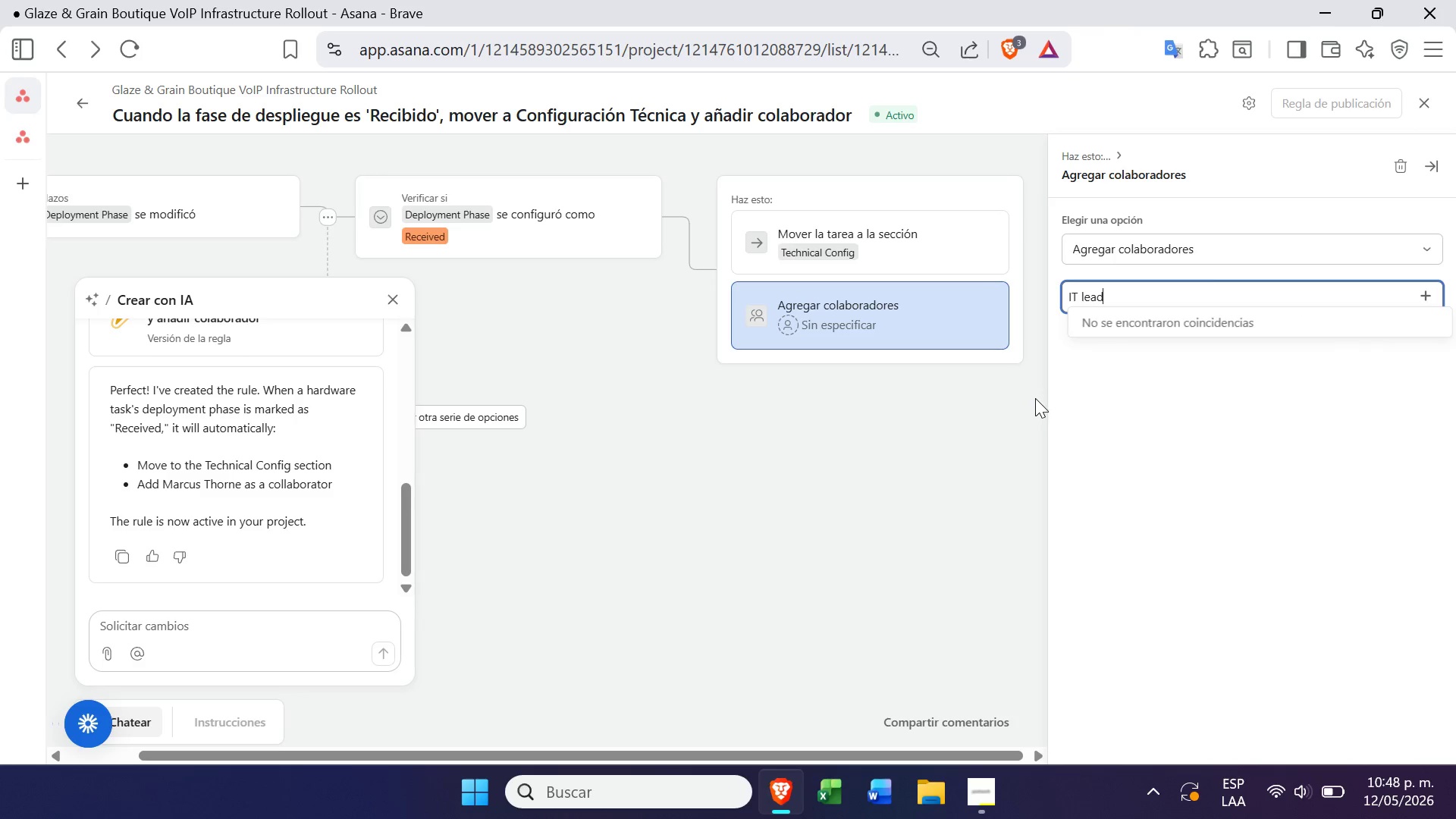 
wait(5.72)
 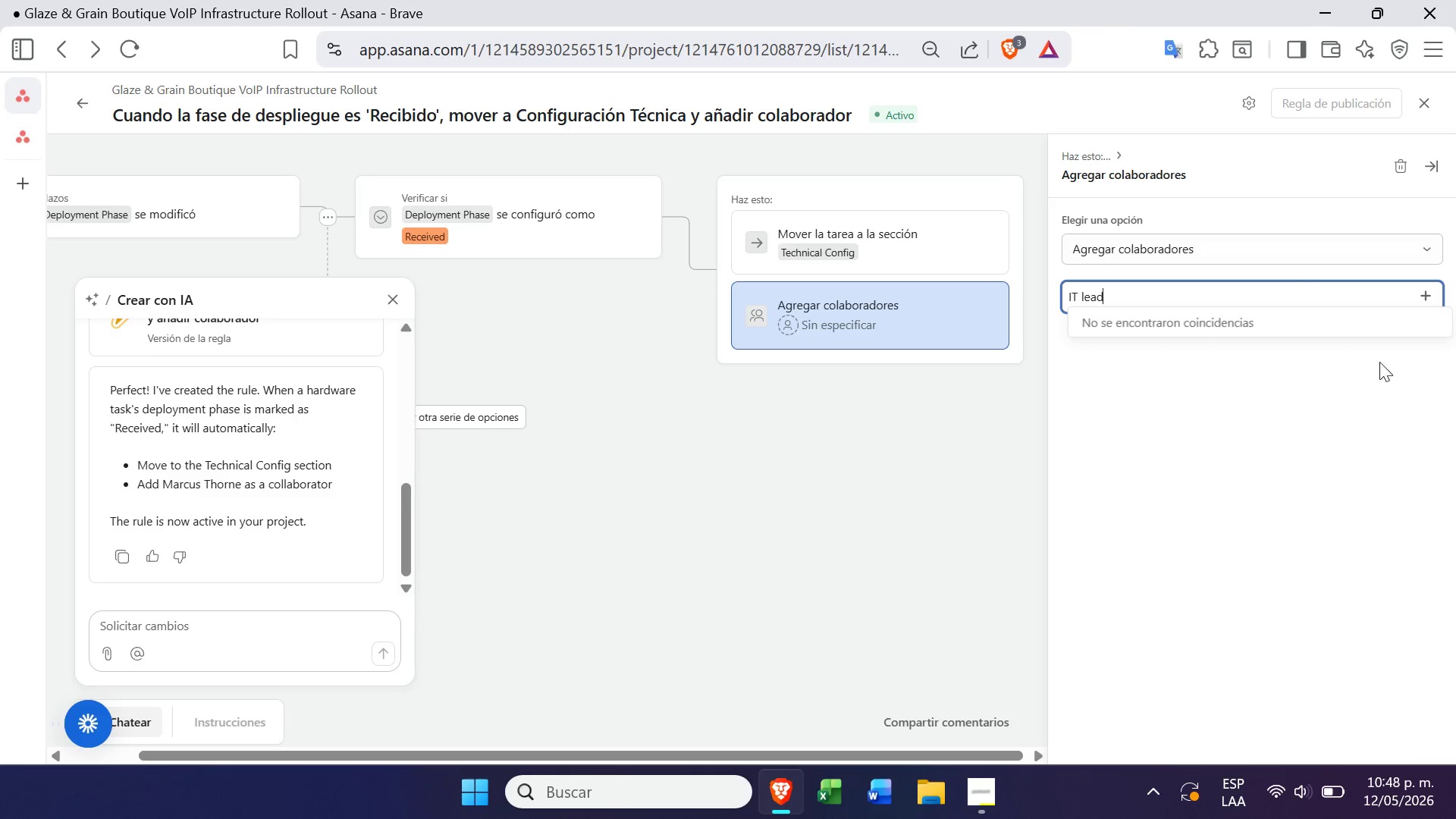 
left_click([1008, 413])
 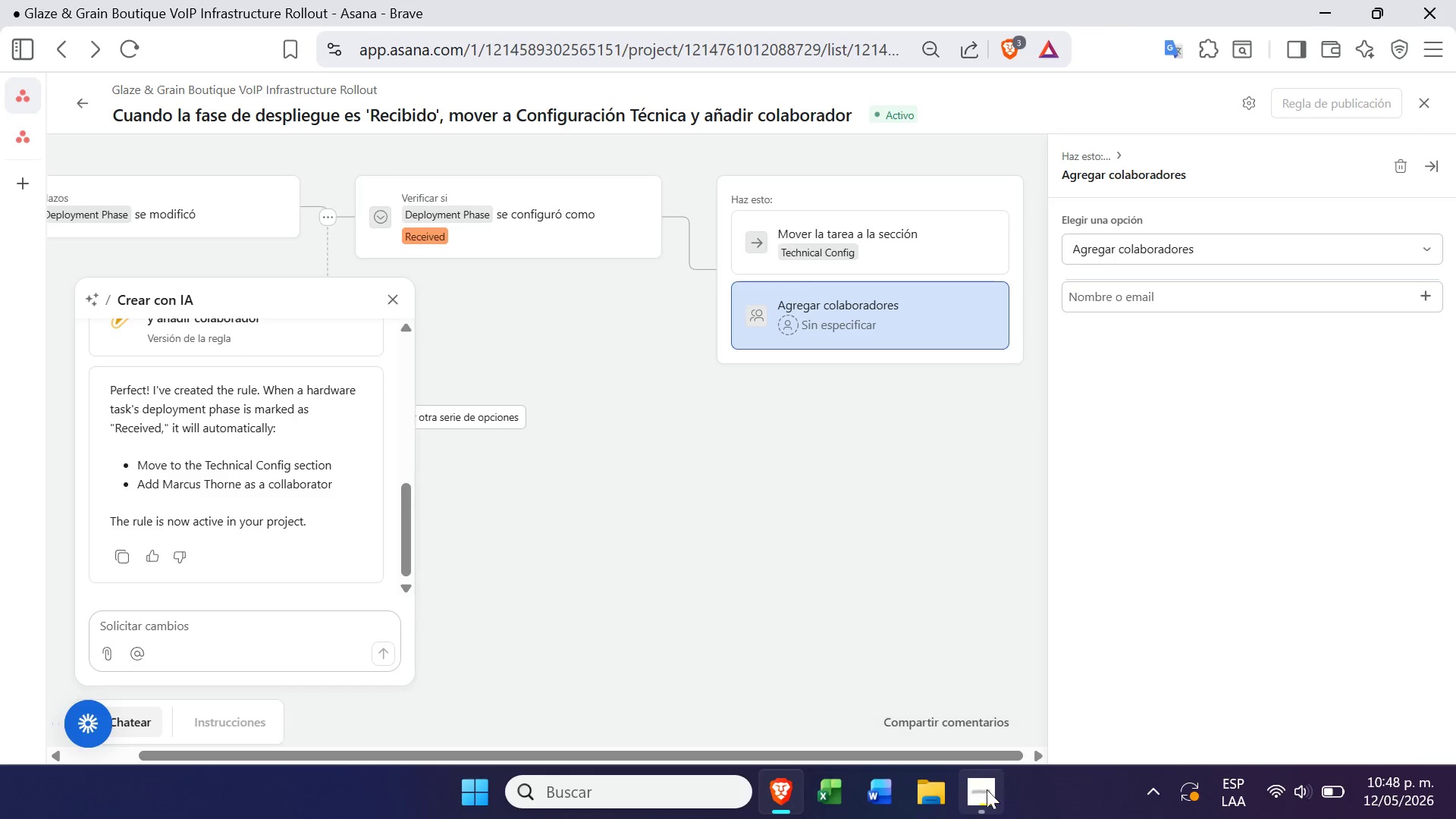 
left_click([986, 795])